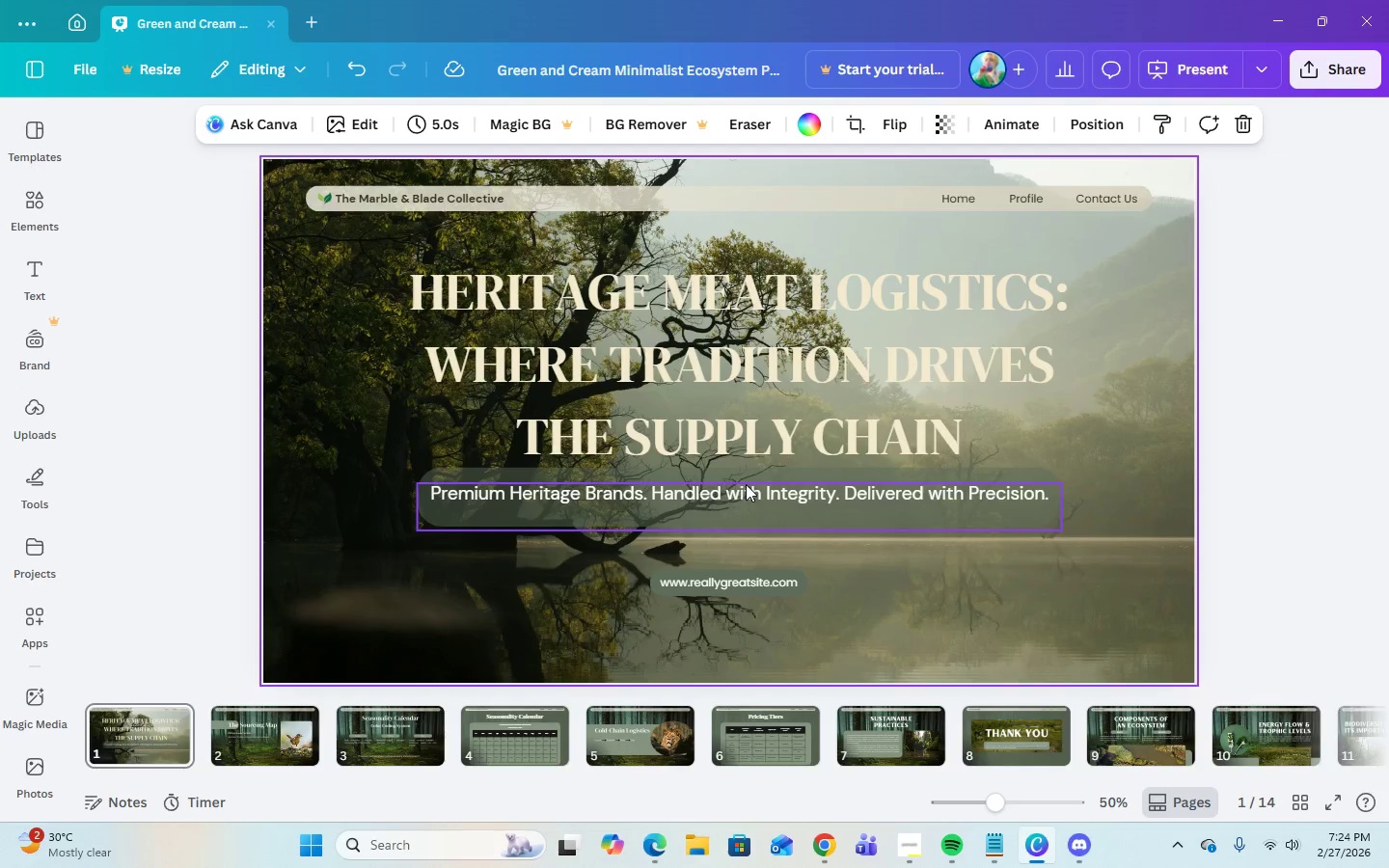 
left_click([746, 484])
 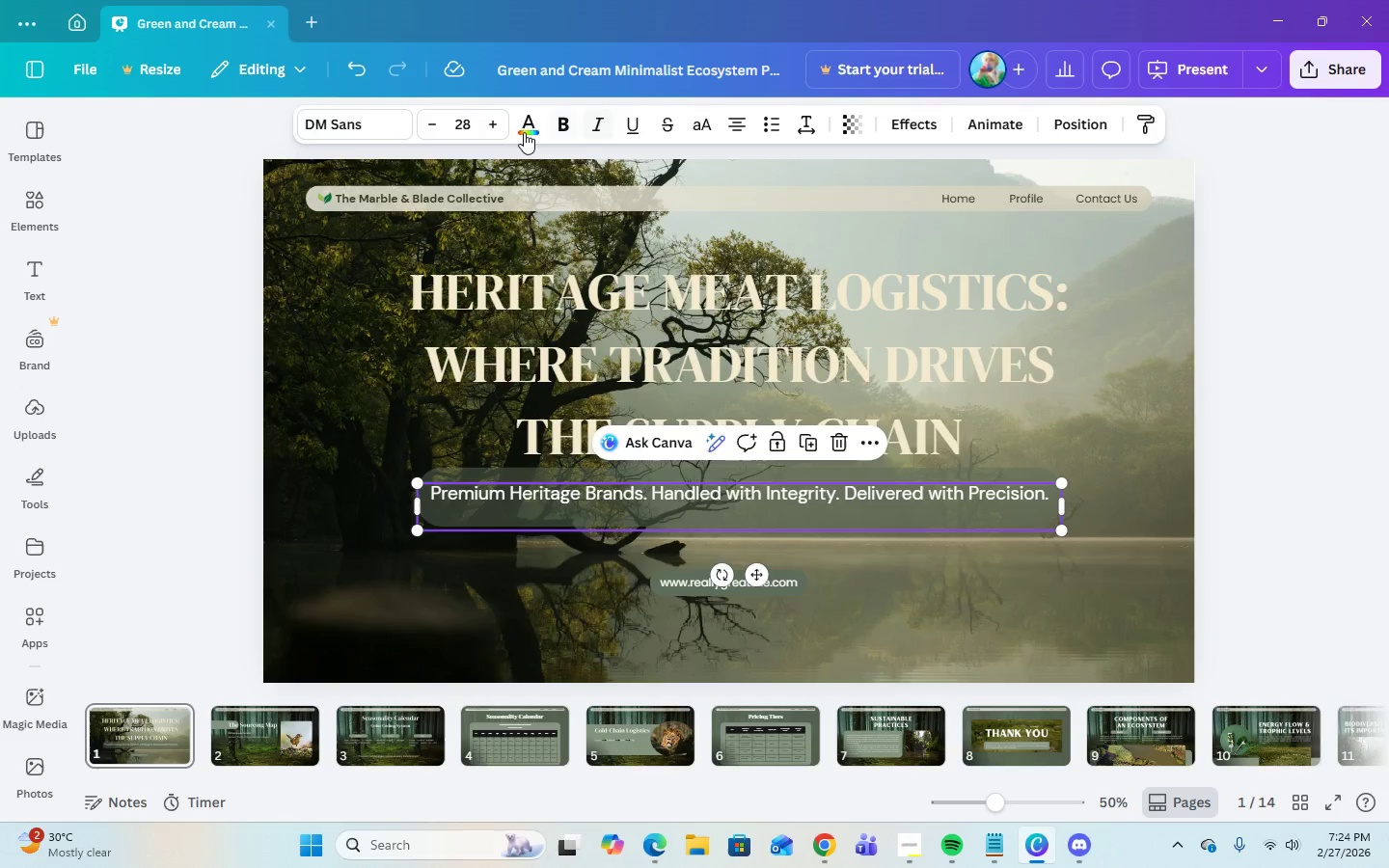 
left_click([524, 127])
 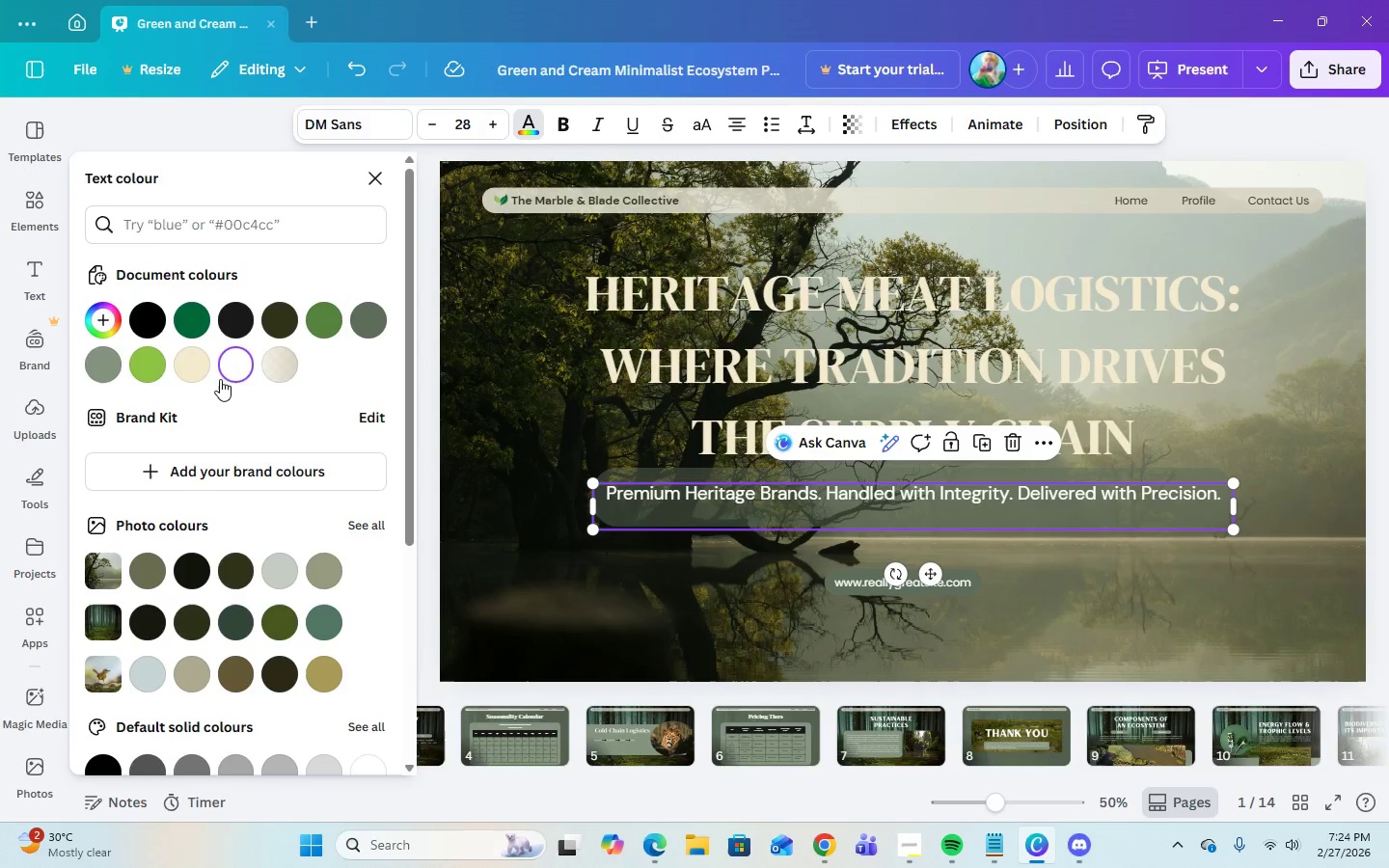 
left_click([232, 366])
 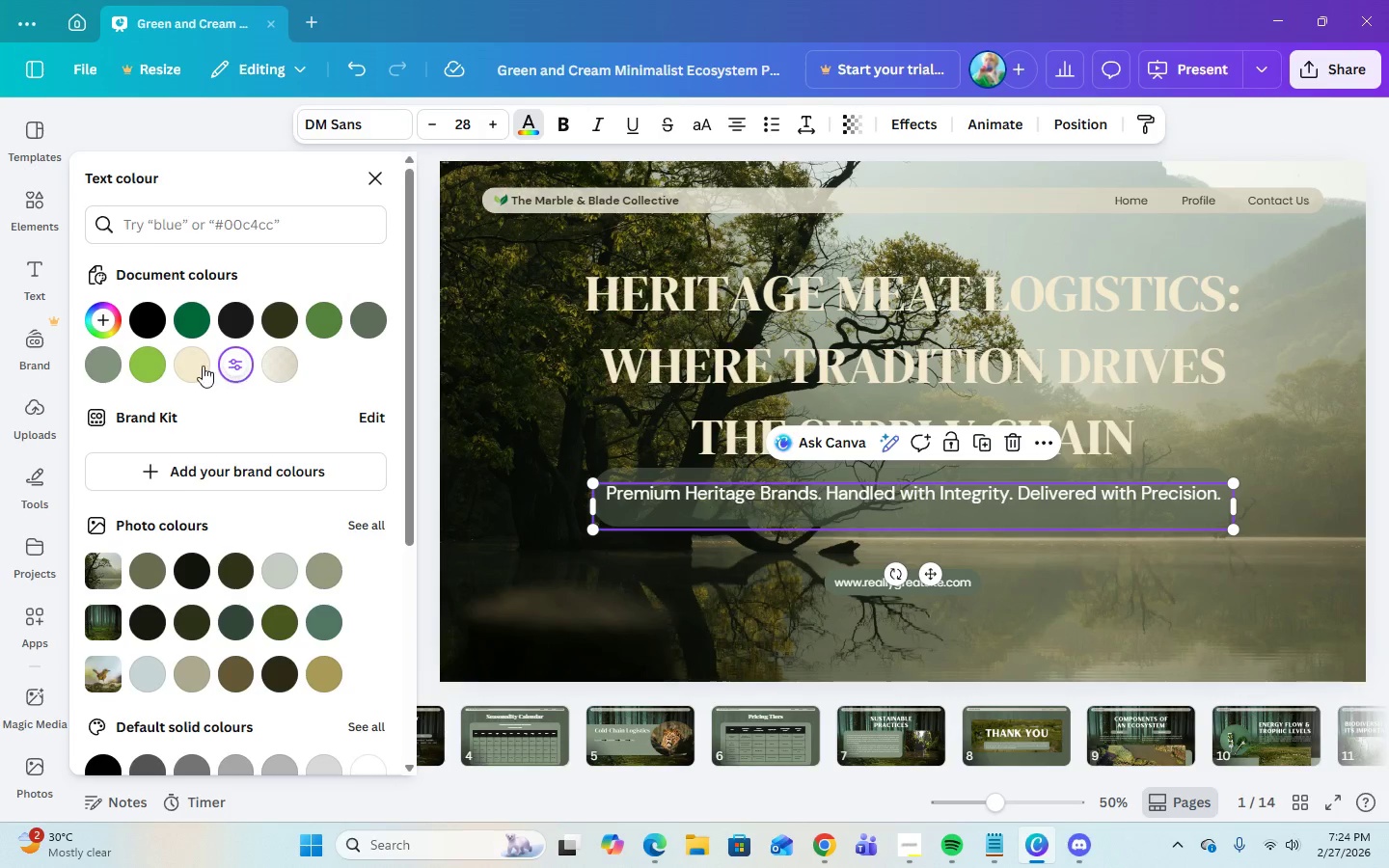 
mouse_move([242, 392])
 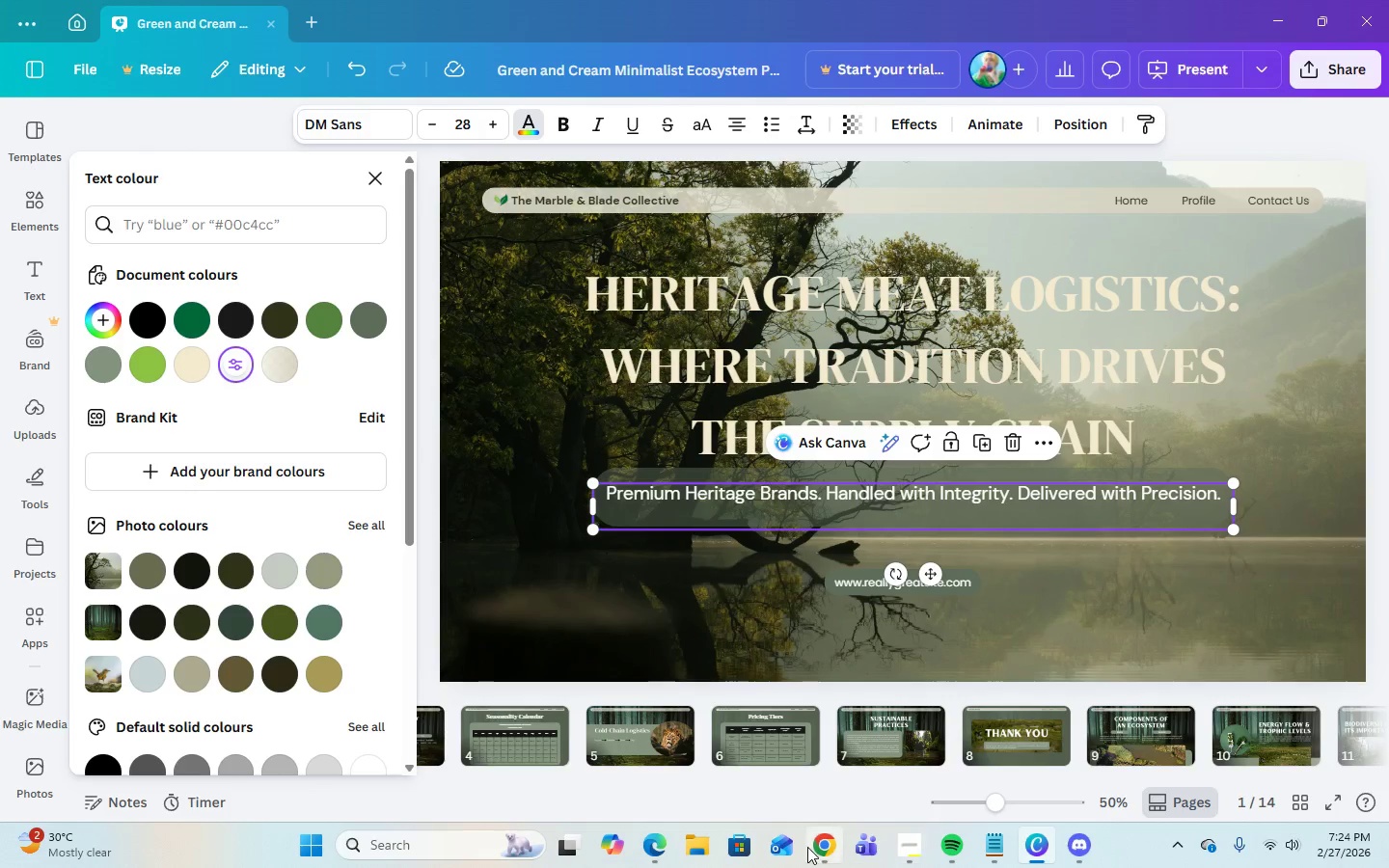 
left_click([825, 848])
 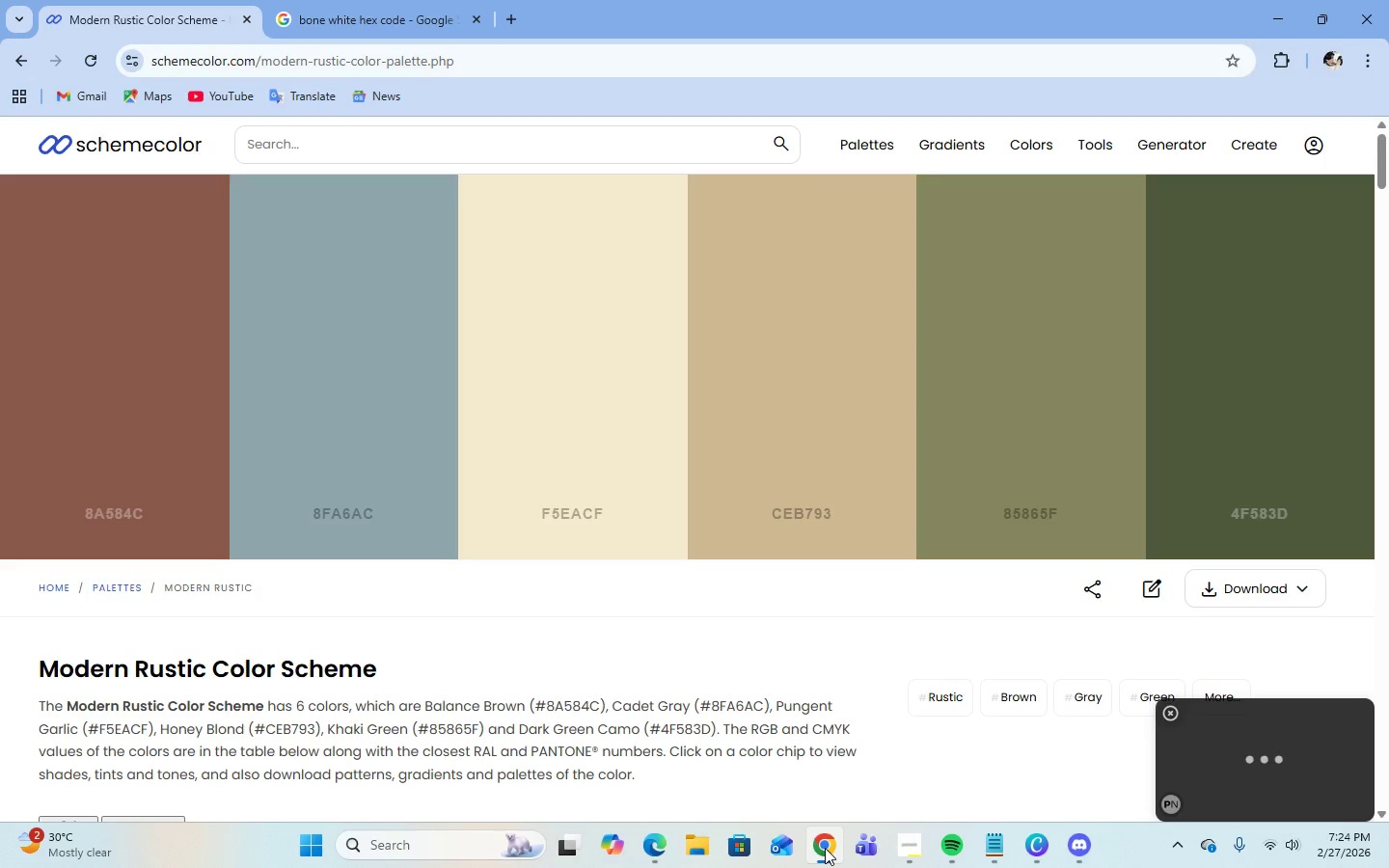 
left_click([825, 848])
 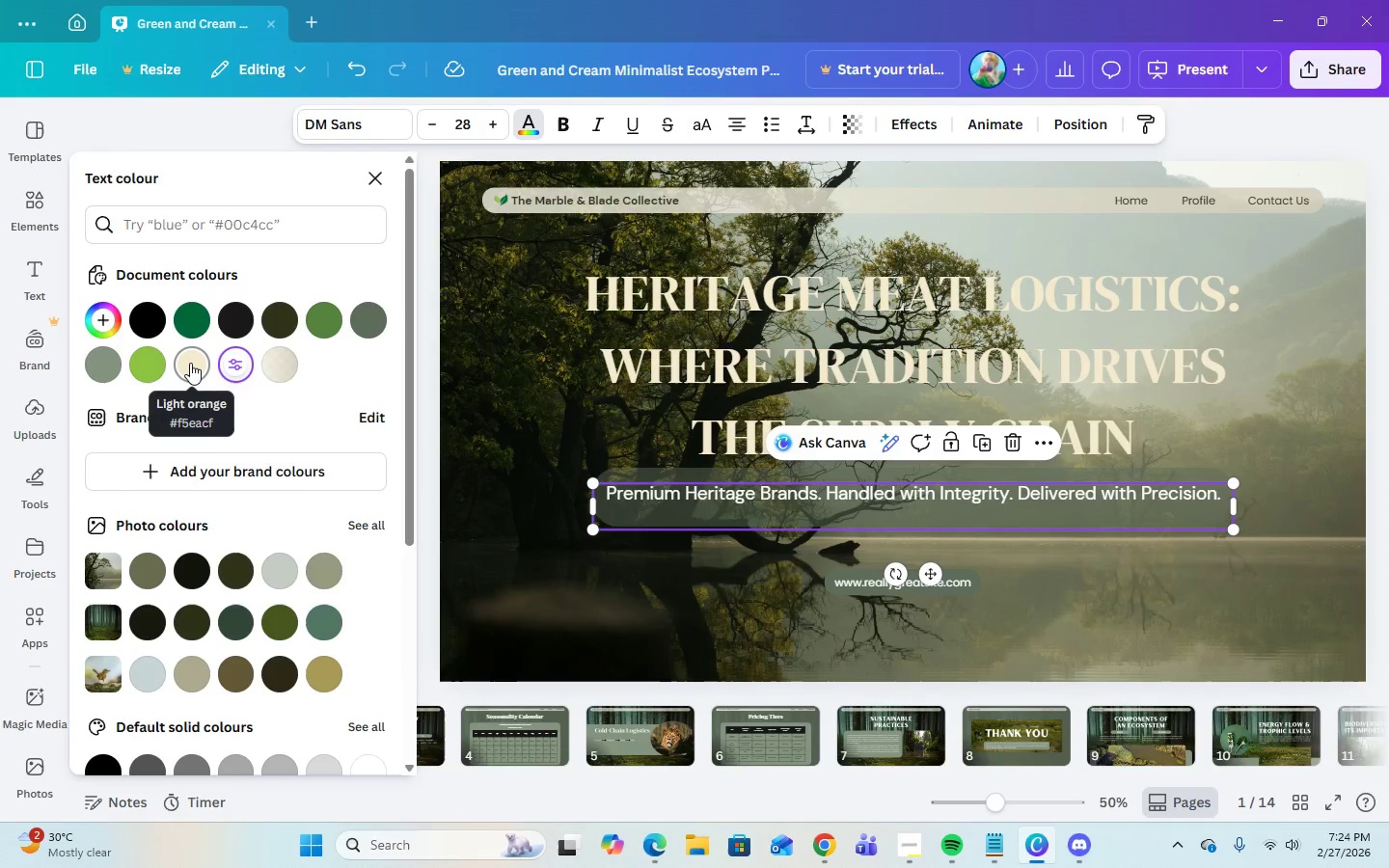 
left_click([190, 363])
 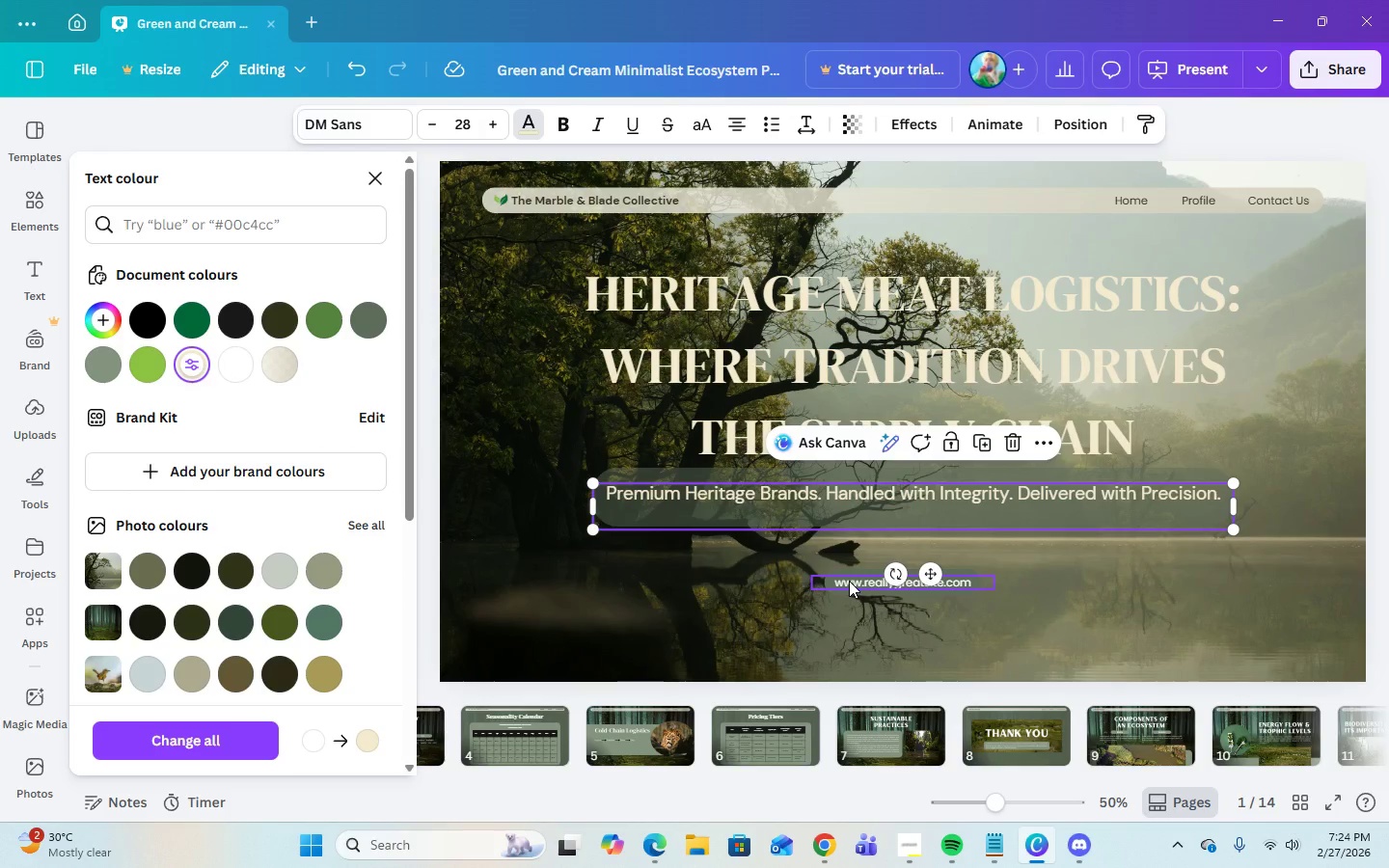 
left_click([1142, 603])
 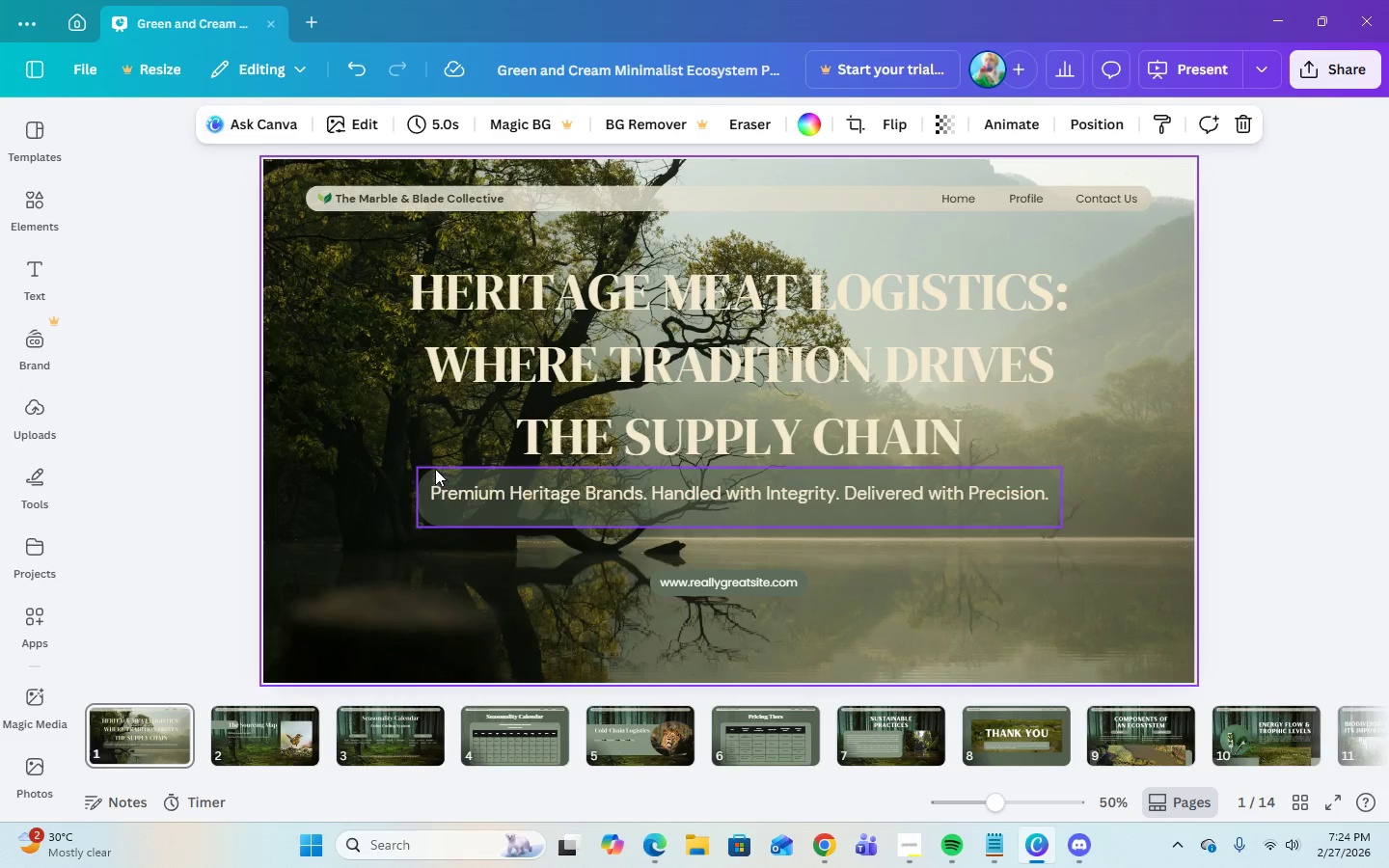 
wait(5.22)
 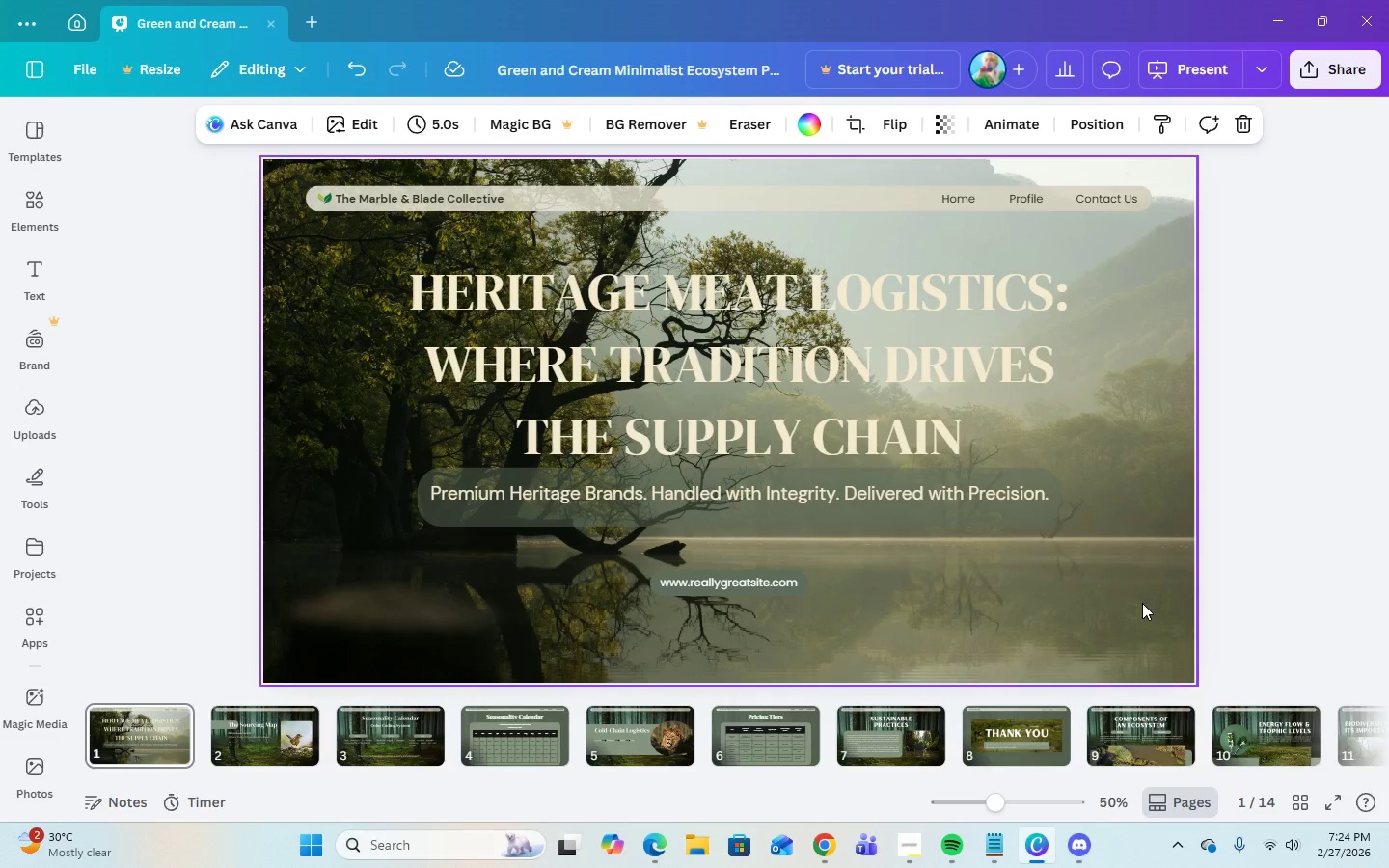 
left_click([348, 343])
 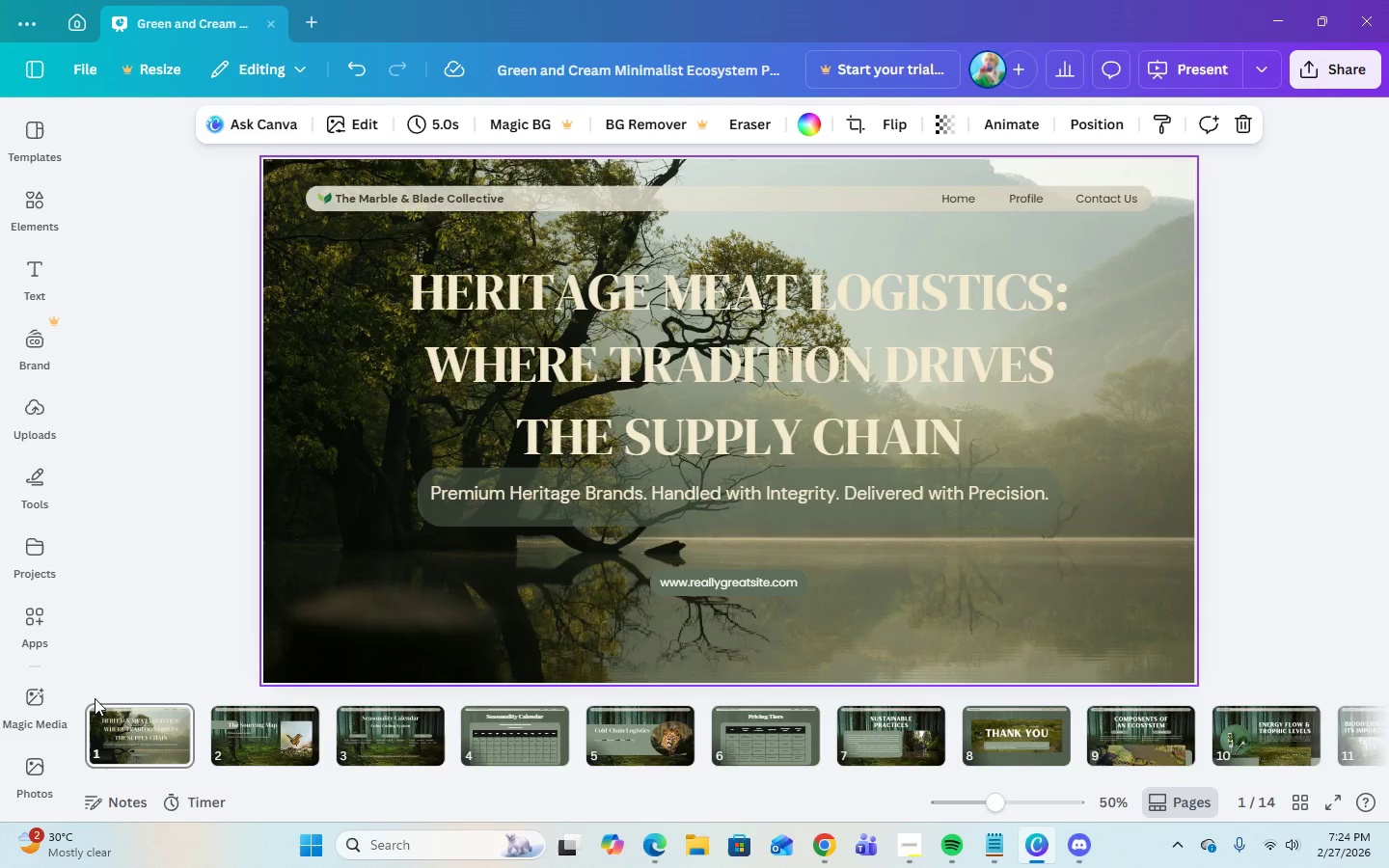 
left_click([51, 765])
 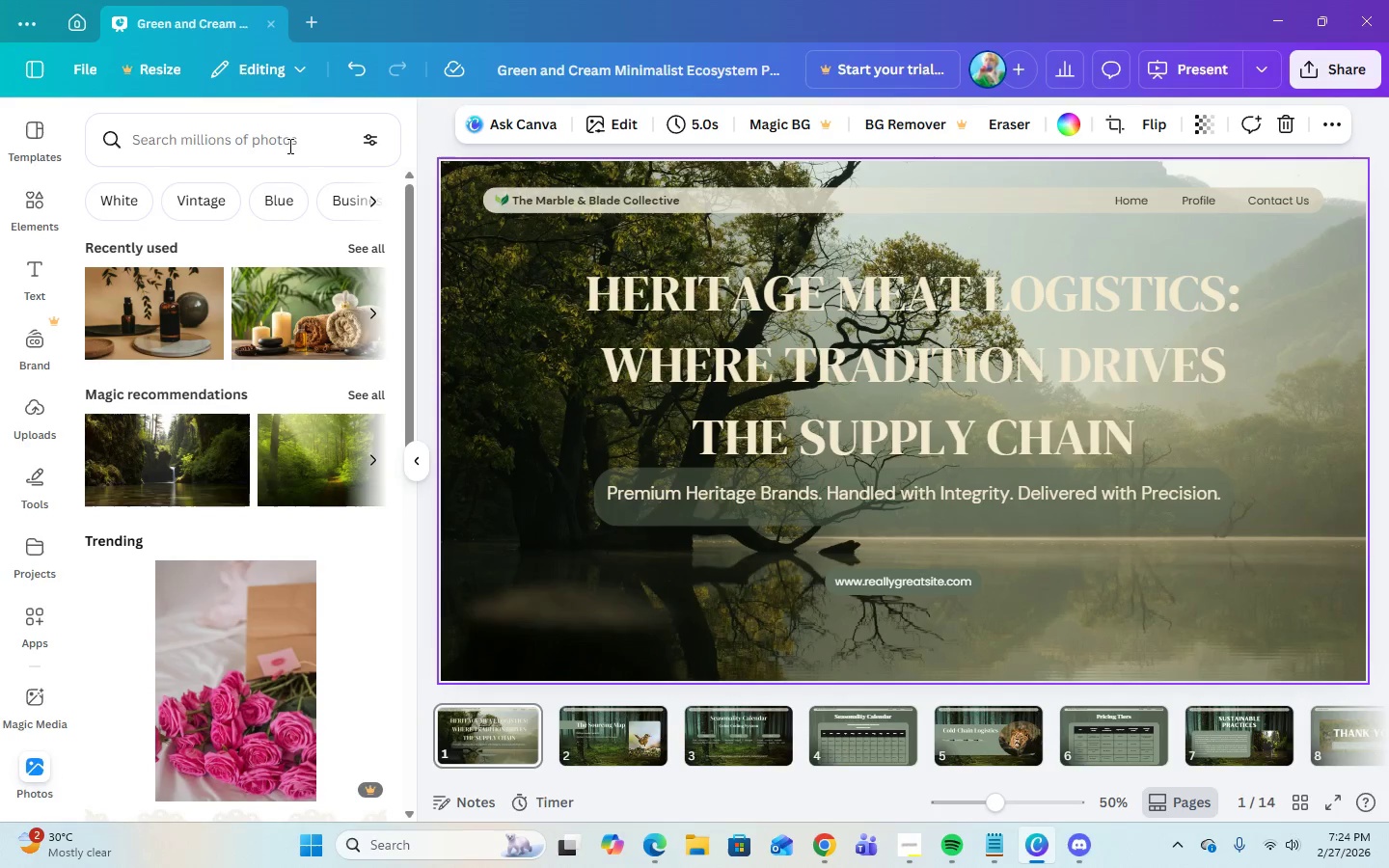 
left_click([323, 146])
 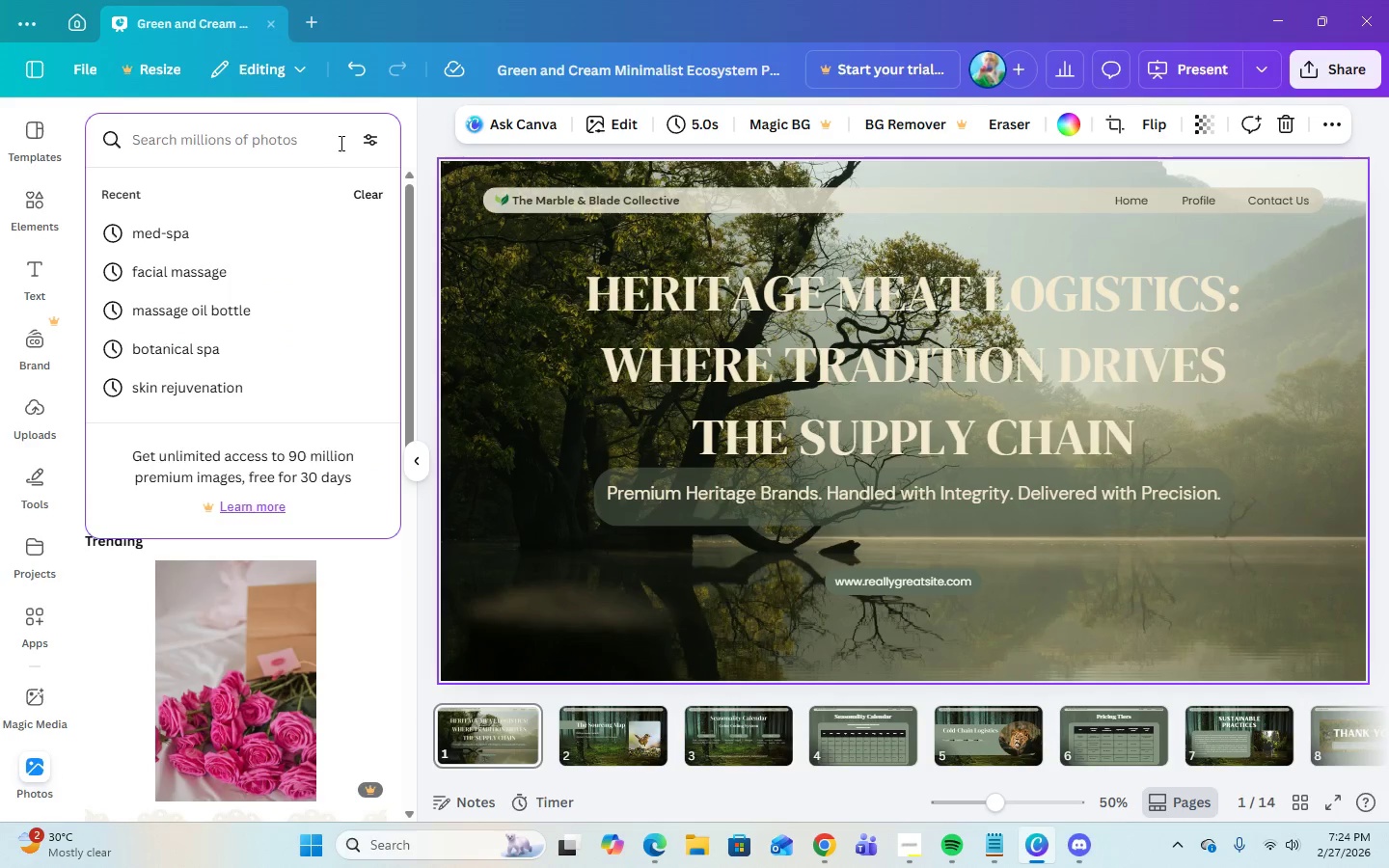 
type(organic farm)
 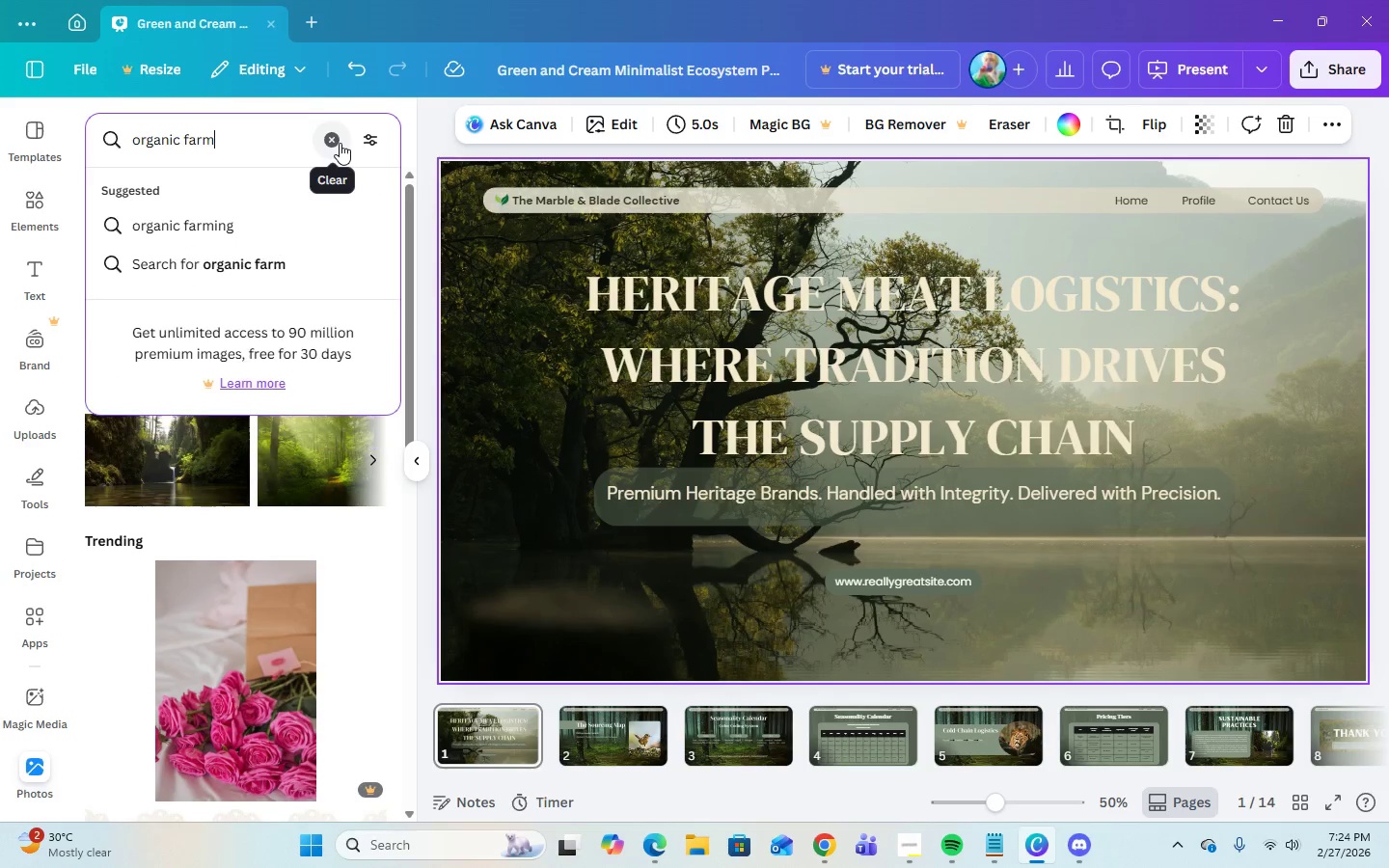 
key(Enter)
 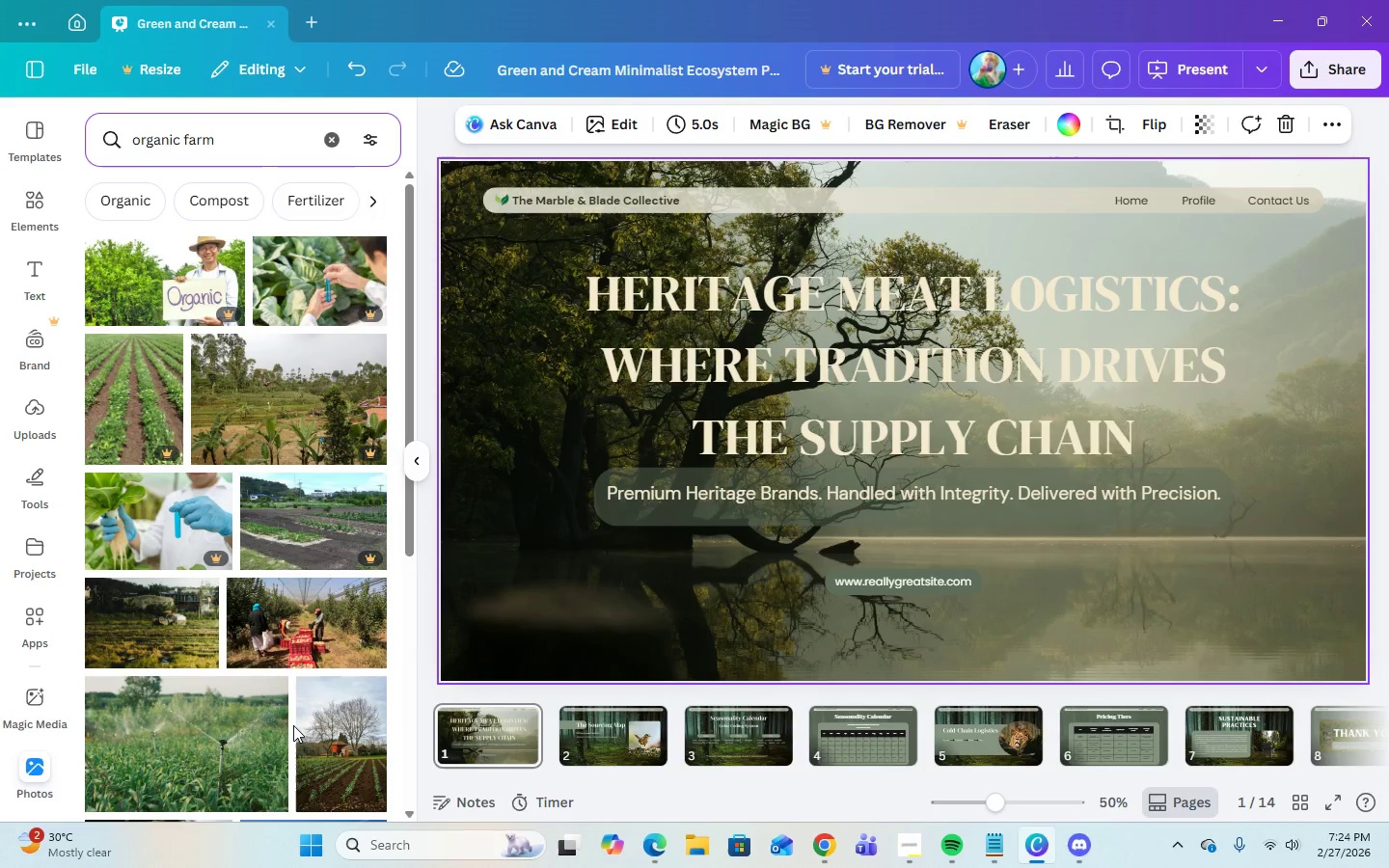 
mouse_move([290, 751])
 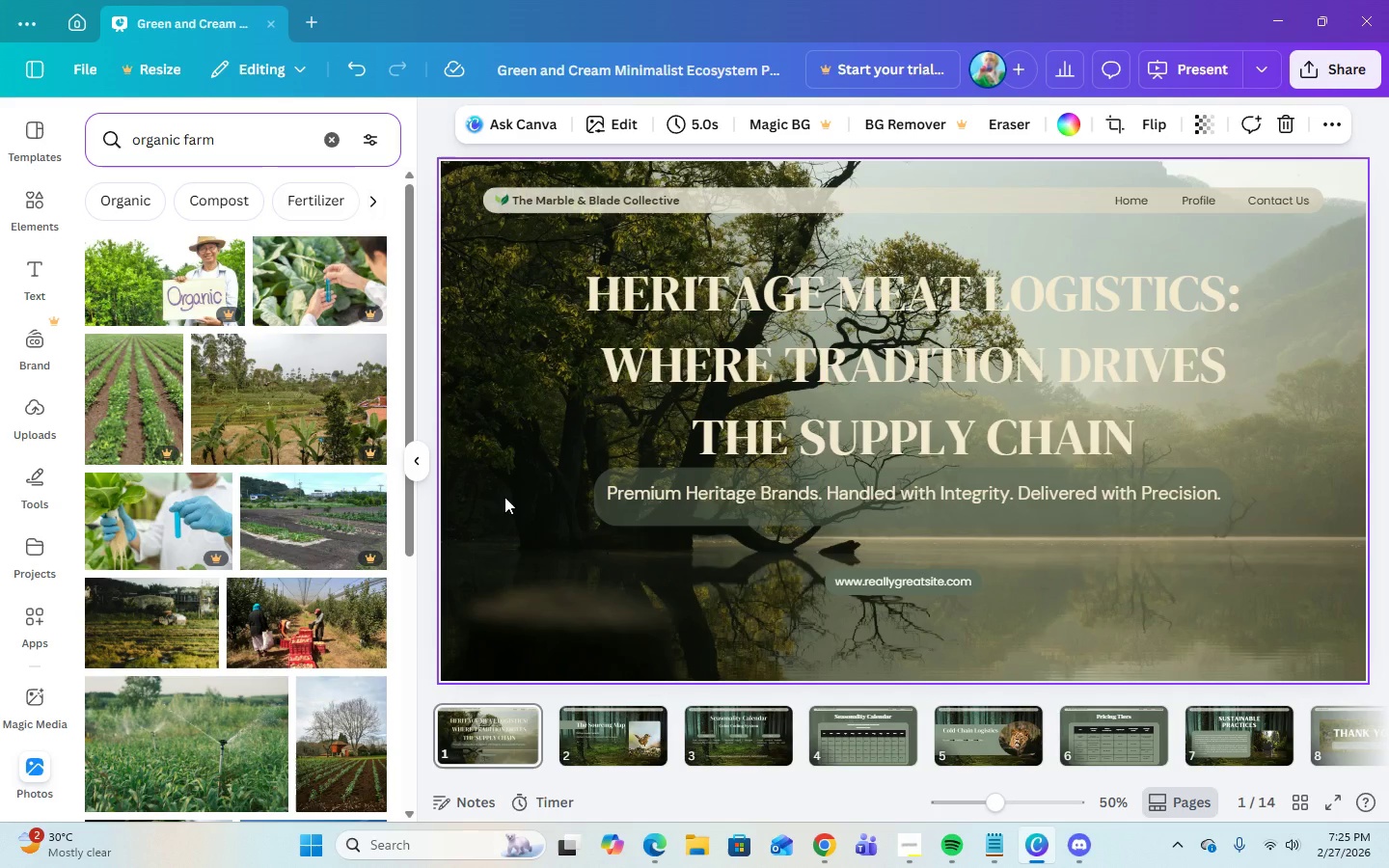 
left_click([1290, 131])
 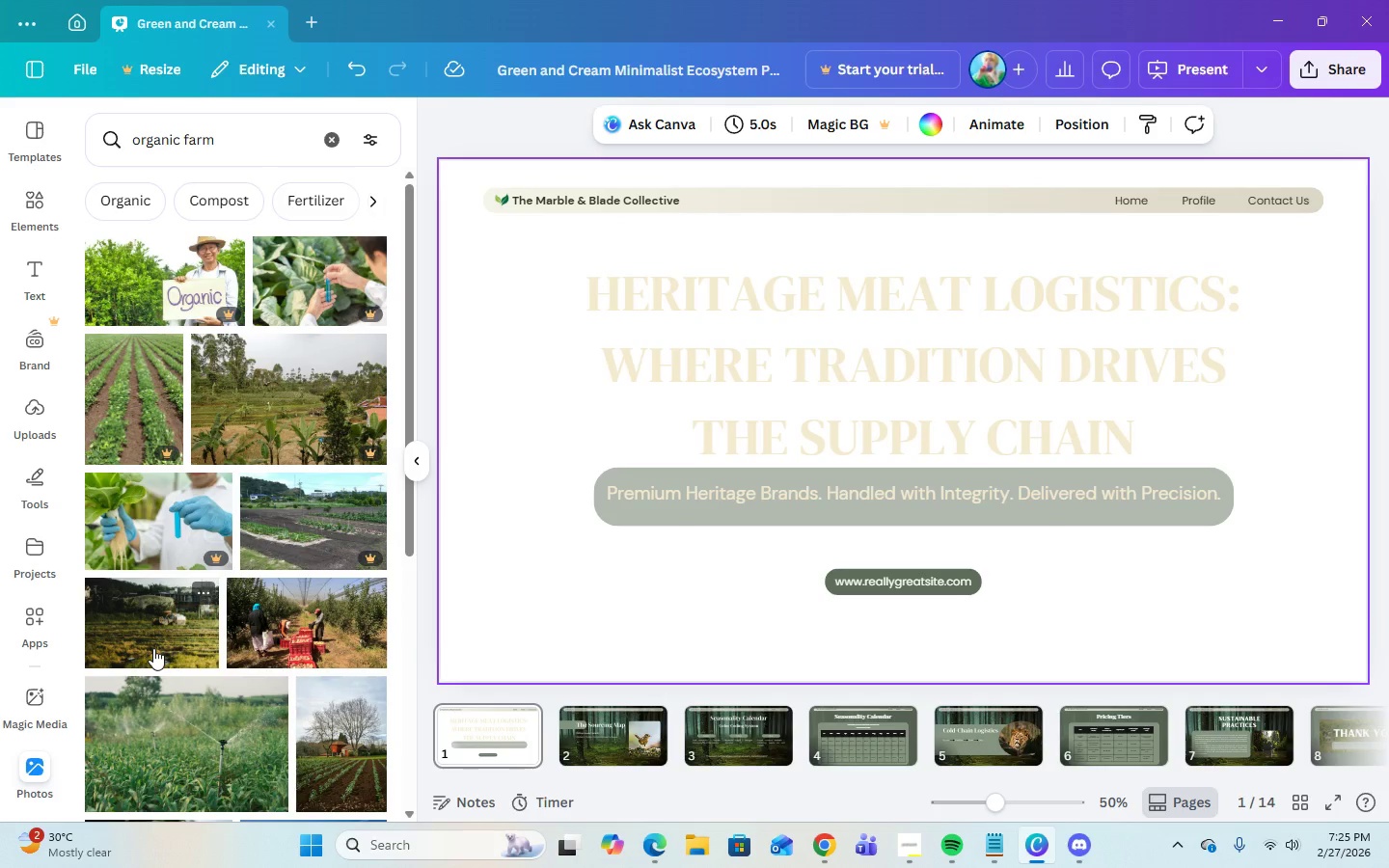 
left_click([153, 650])
 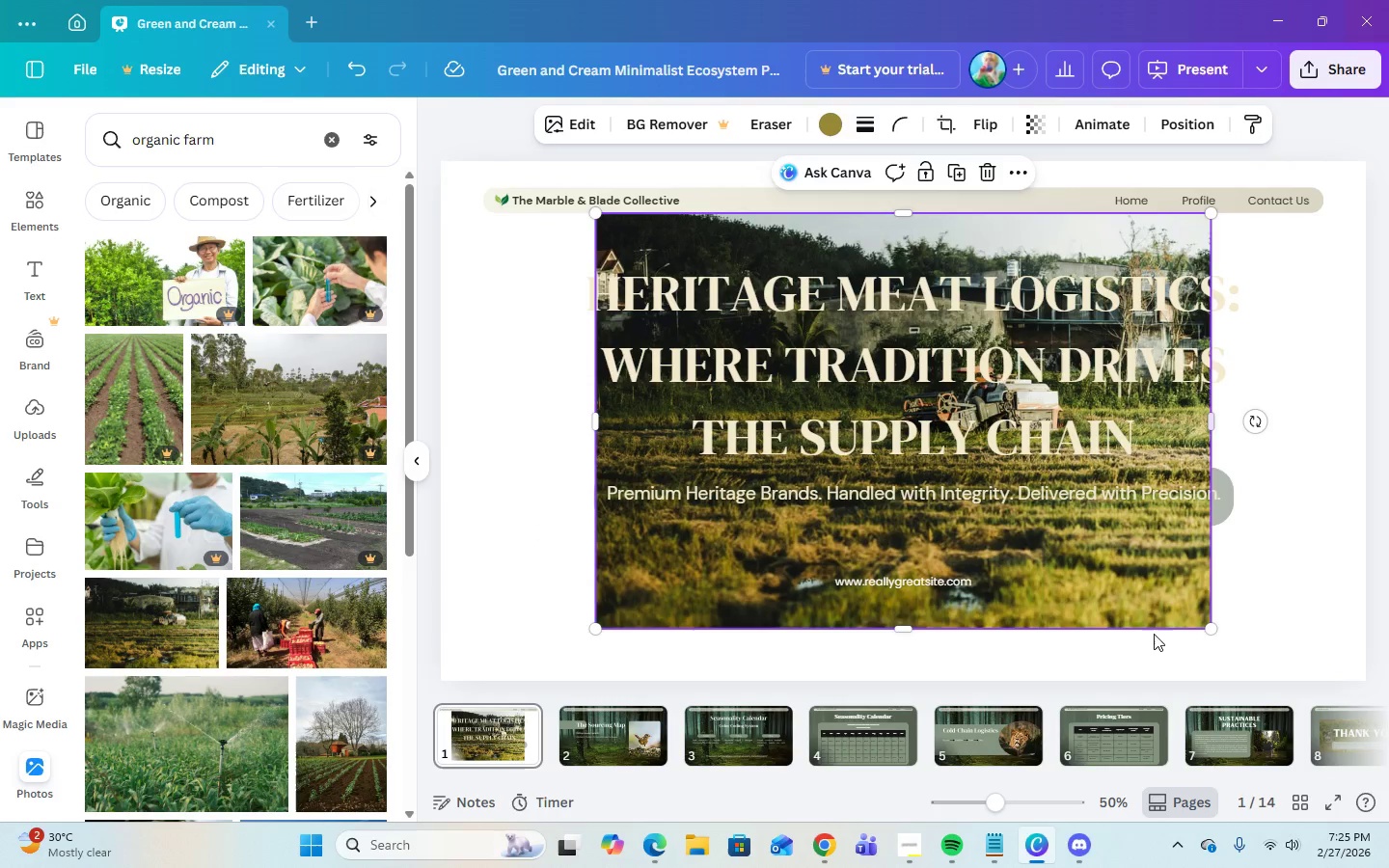 
right_click([694, 568])
 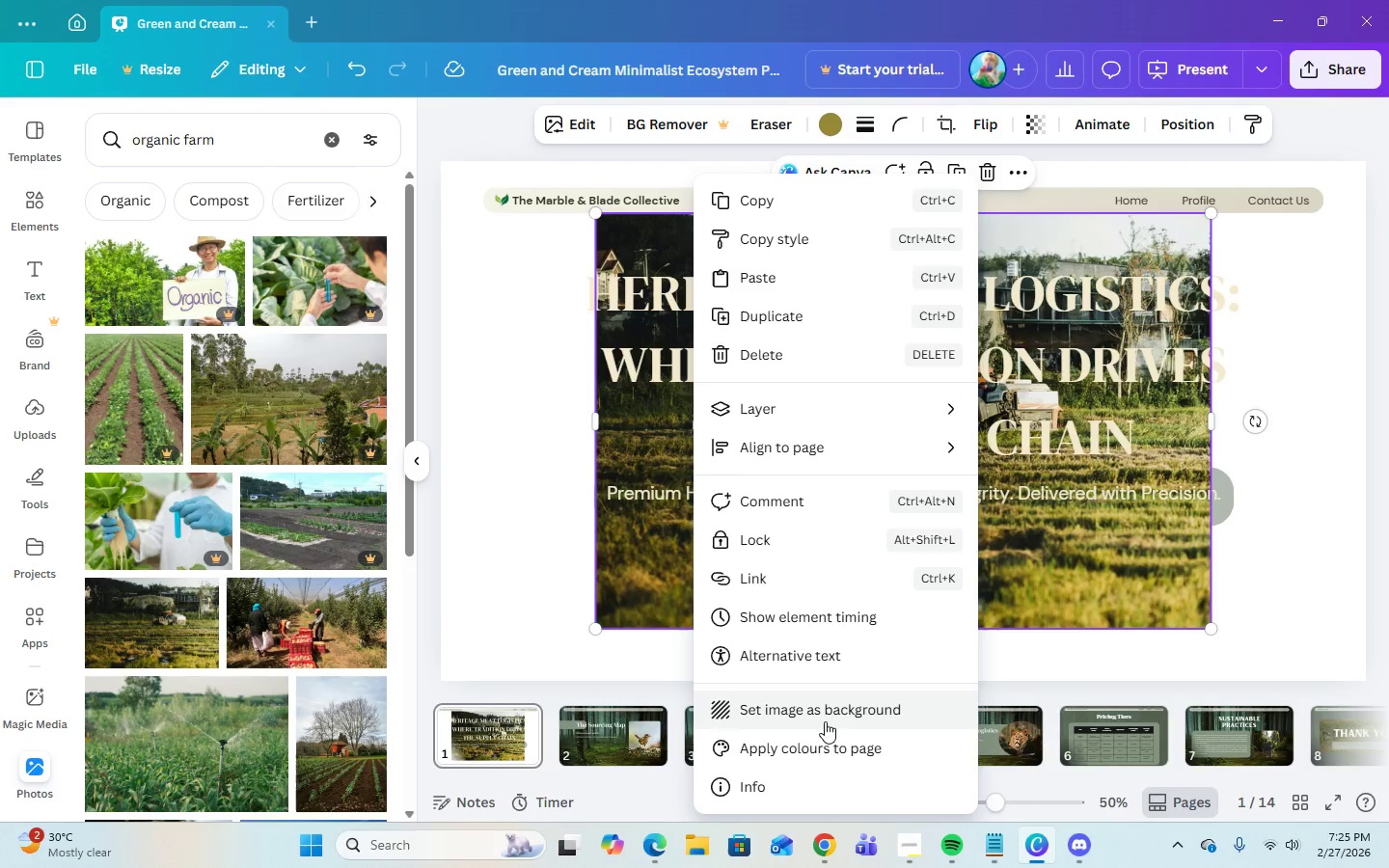 
left_click([825, 713])
 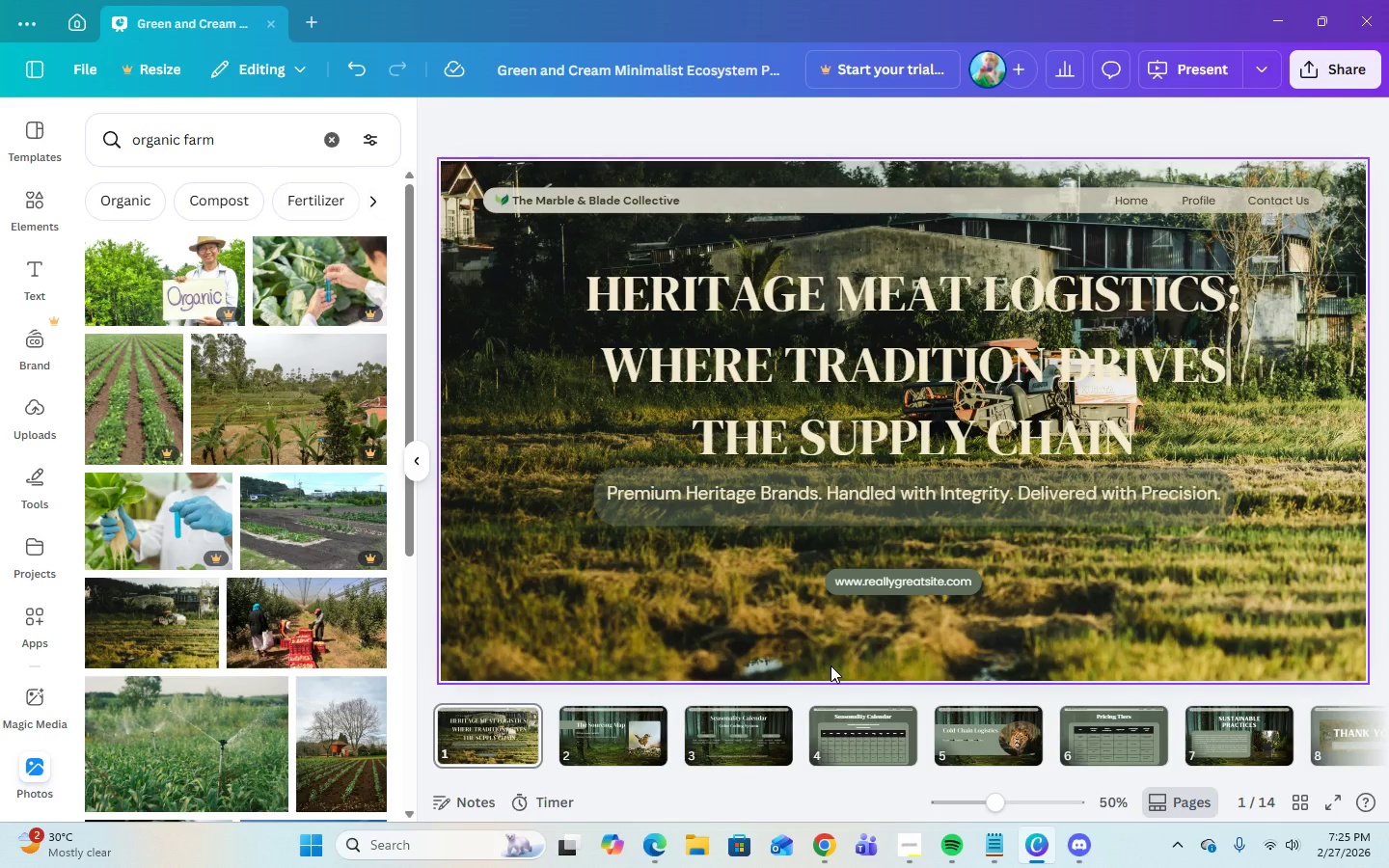 
wait(8.61)
 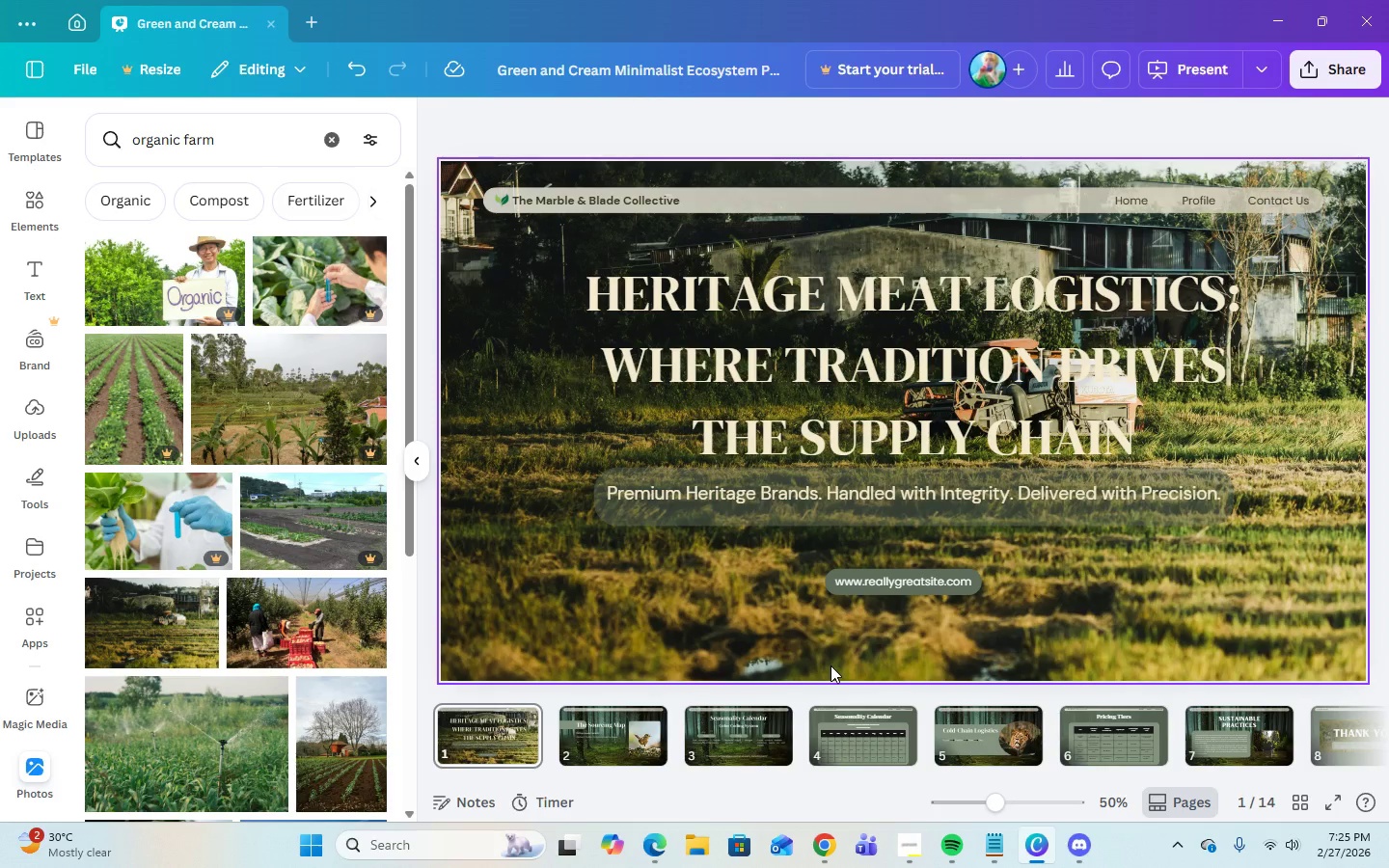 
left_click([1311, 409])
 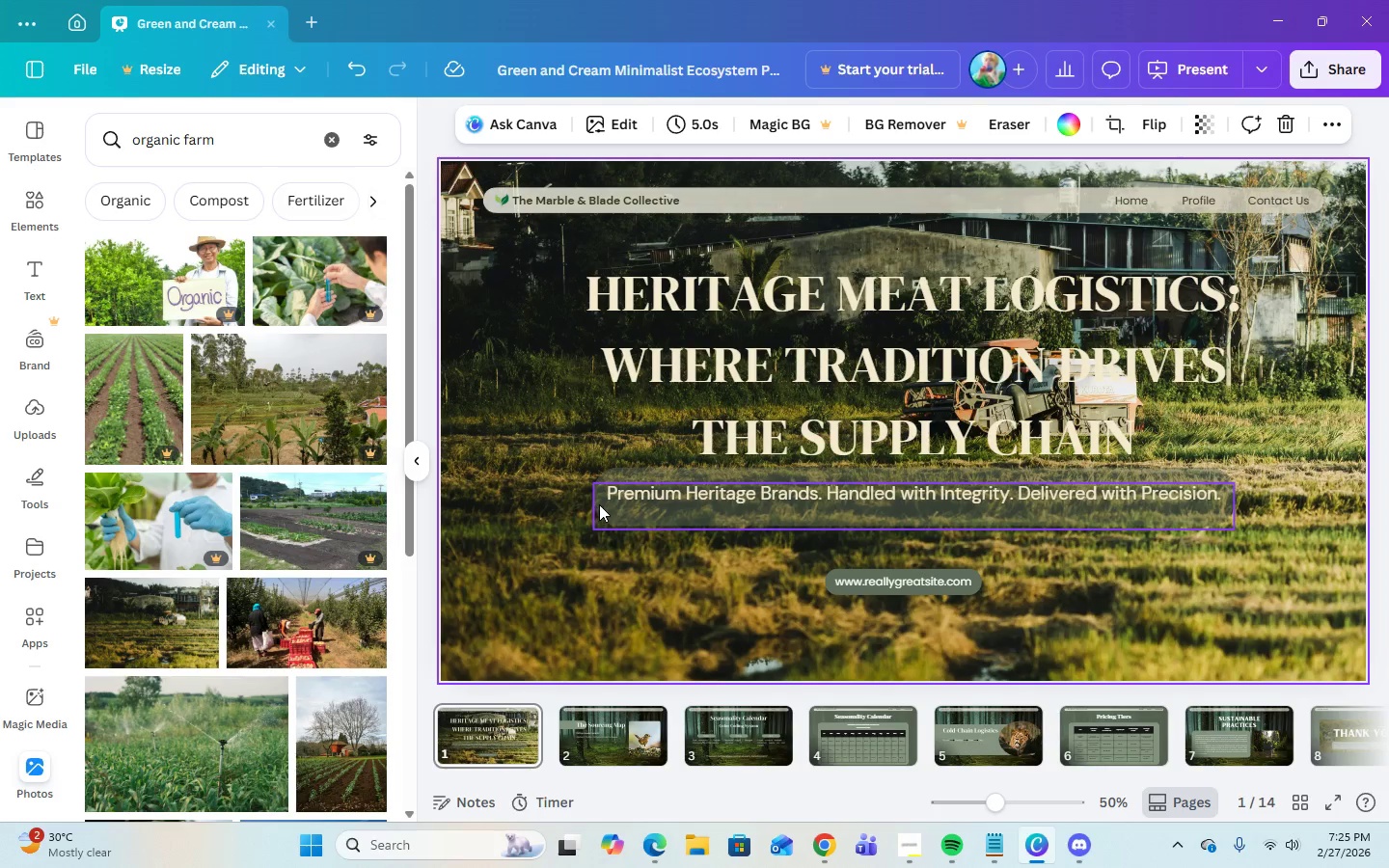 
wait(11.86)
 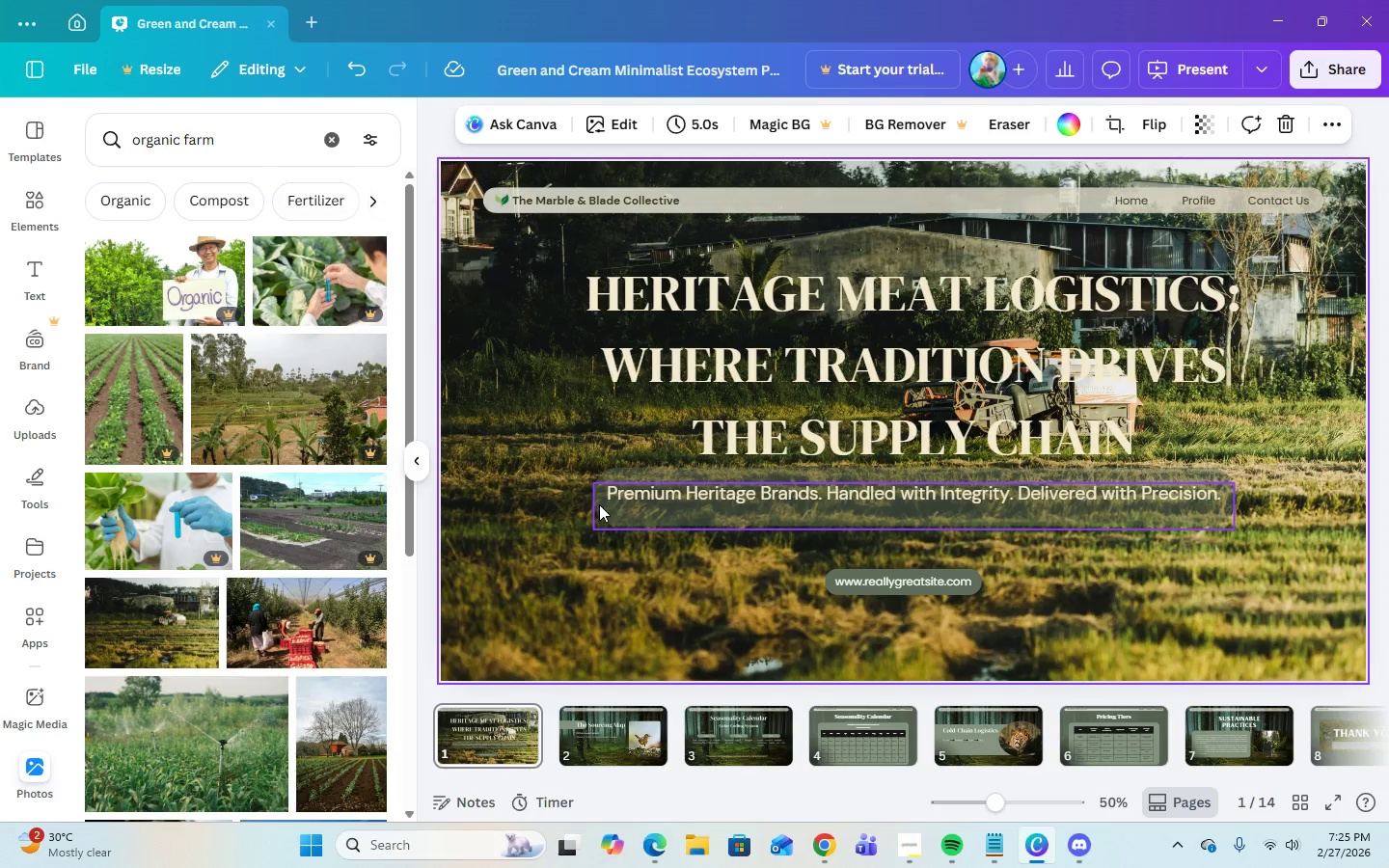 
left_click([892, 369])
 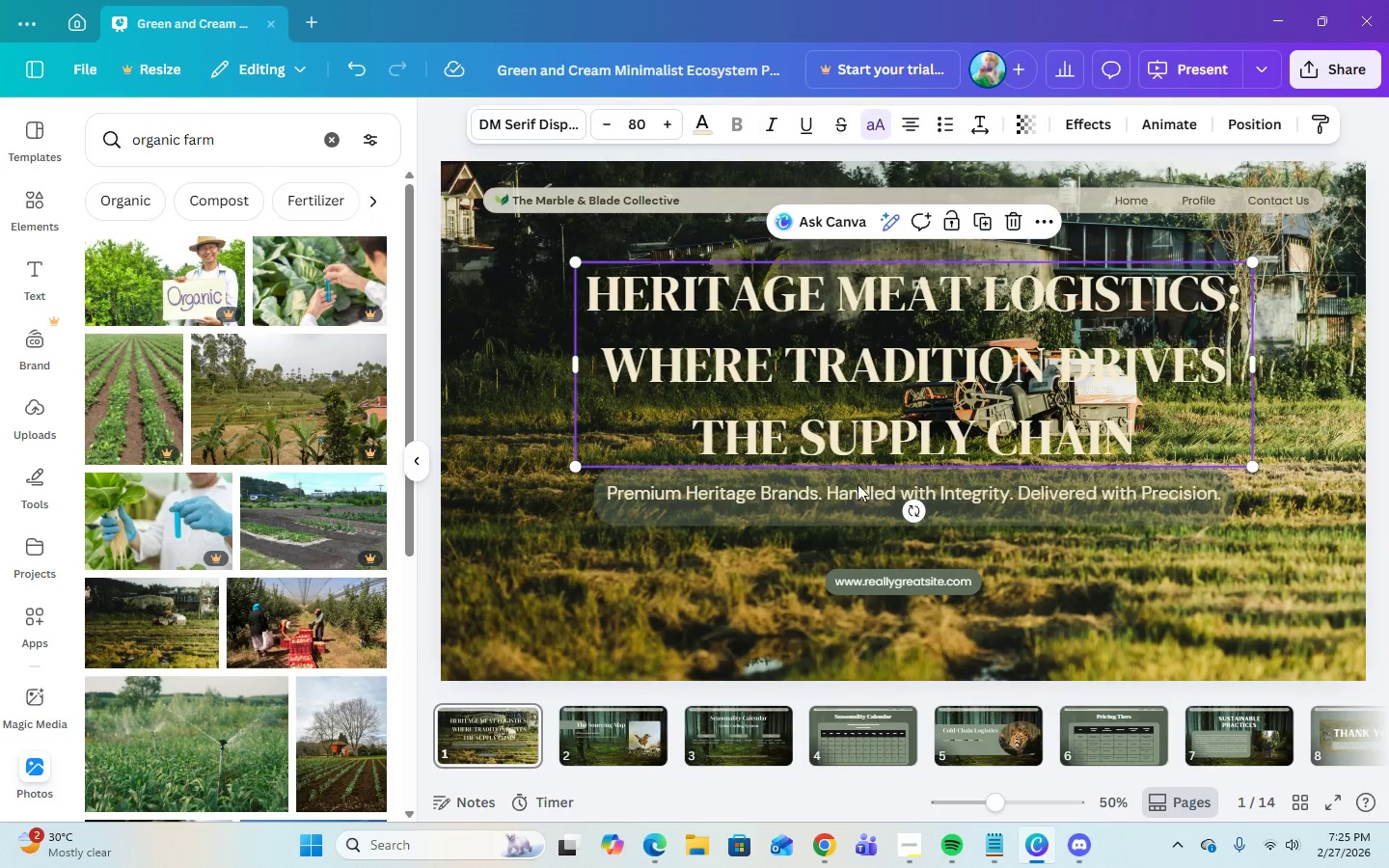 
mouse_move([782, 845])
 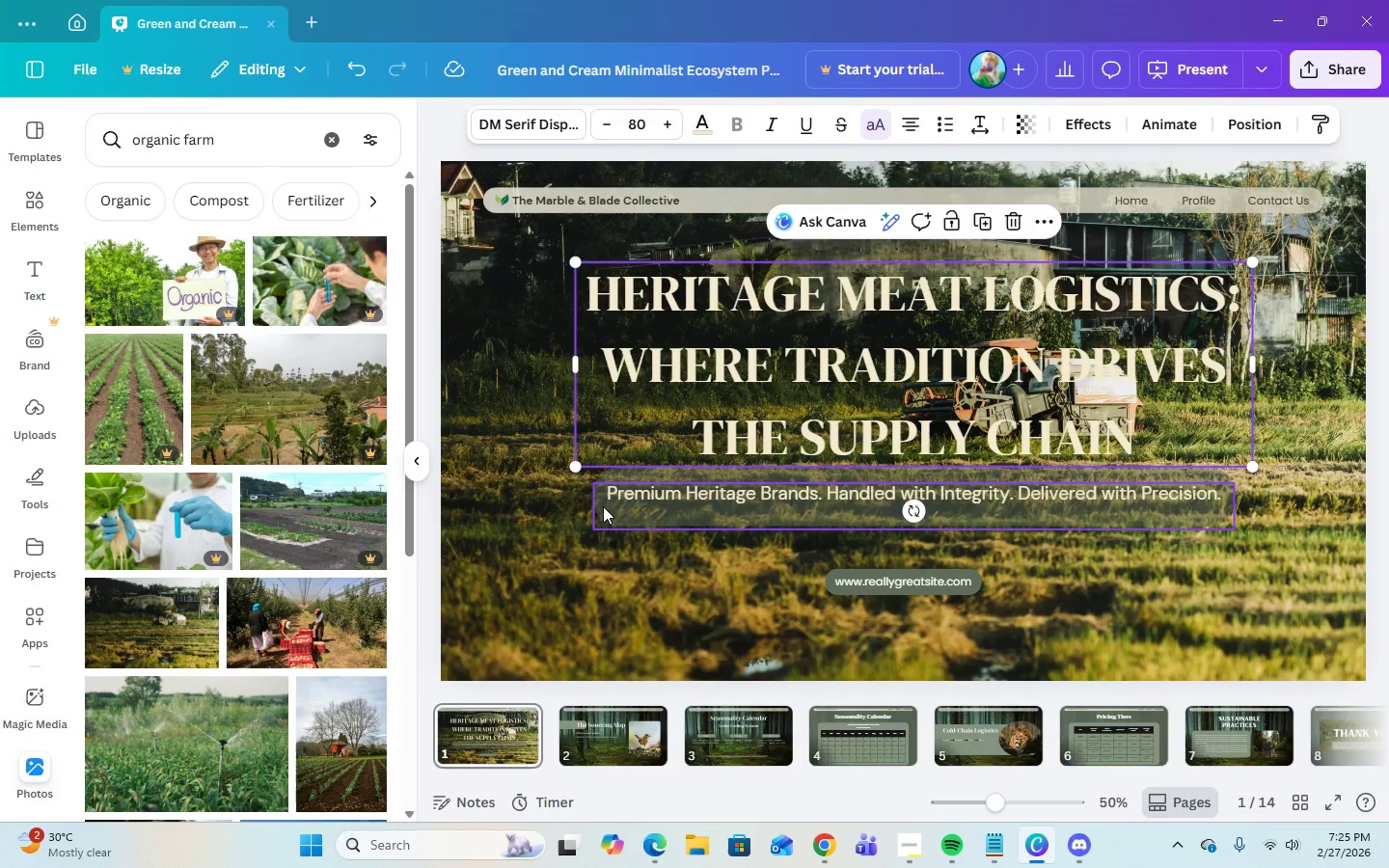 
left_click([607, 501])
 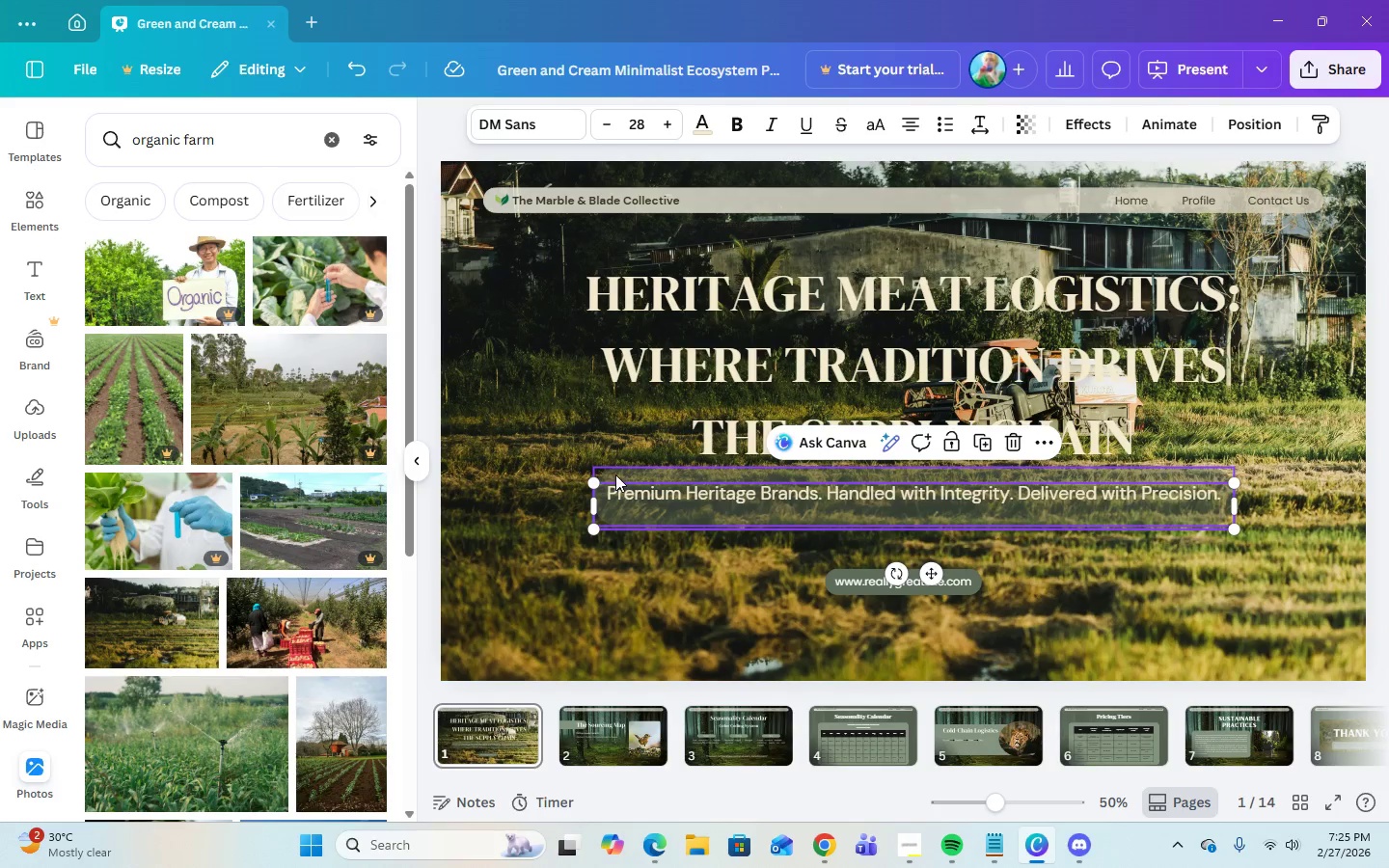 
left_click([615, 475])
 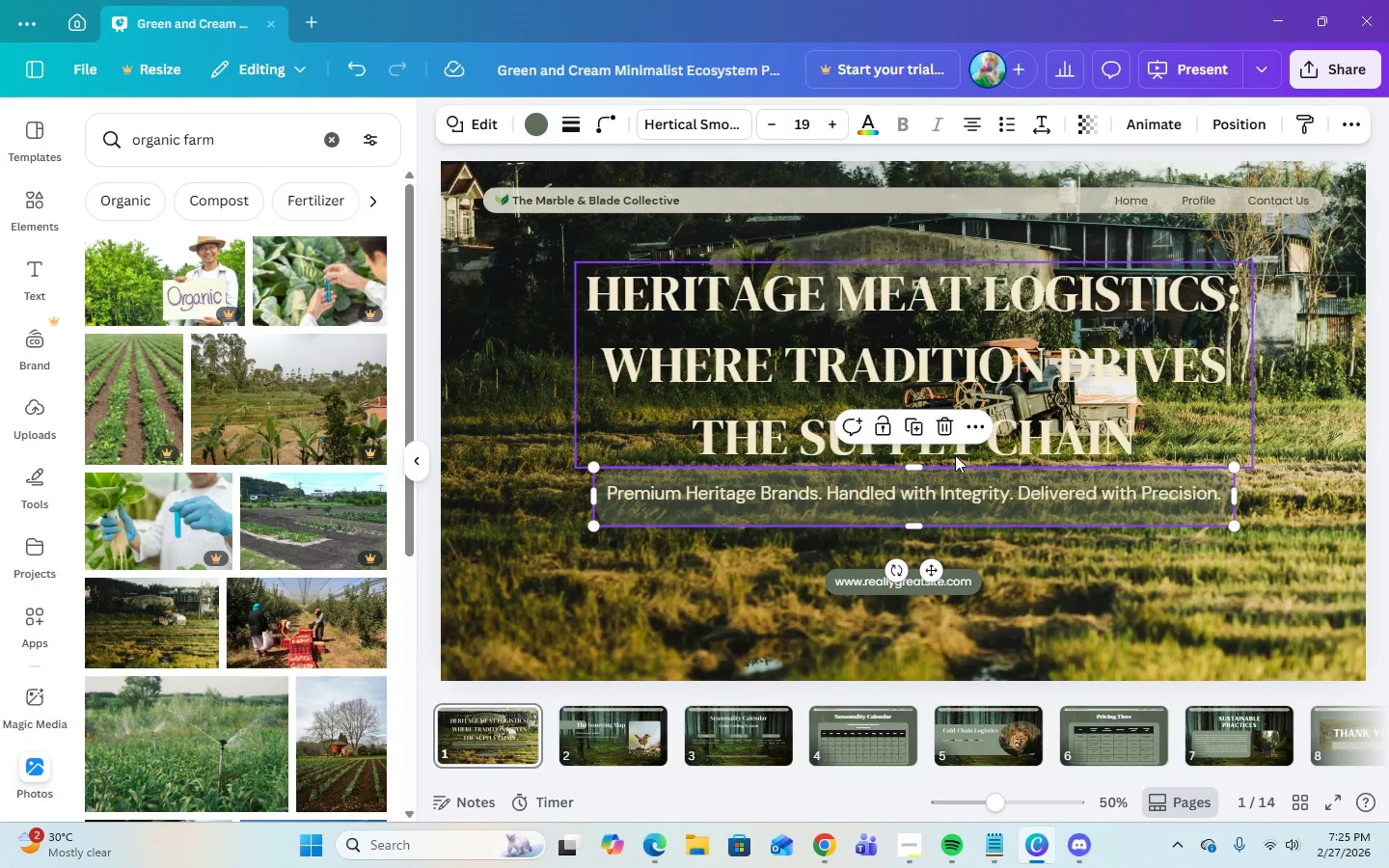 
wait(9.76)
 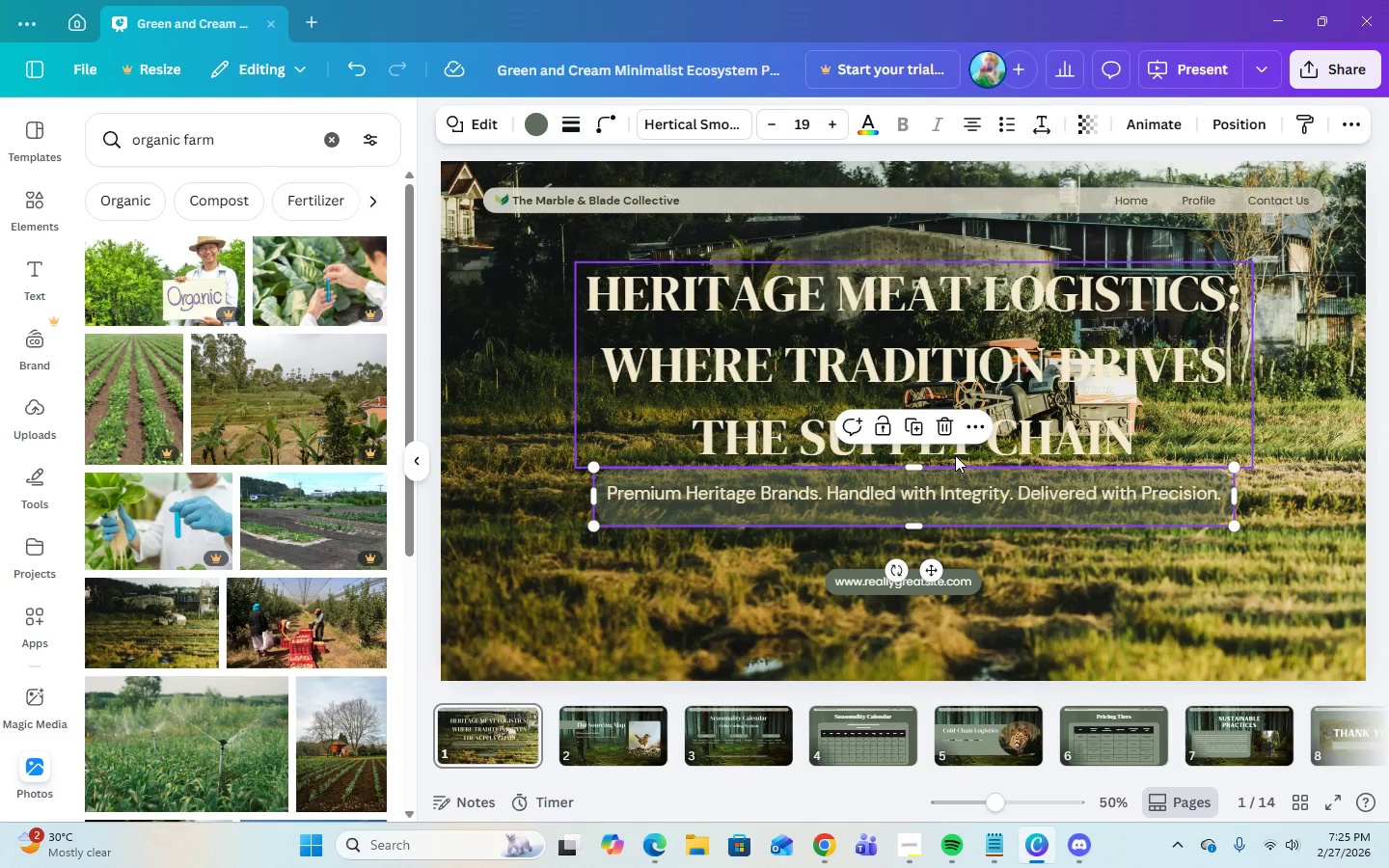 
left_click([830, 200])
 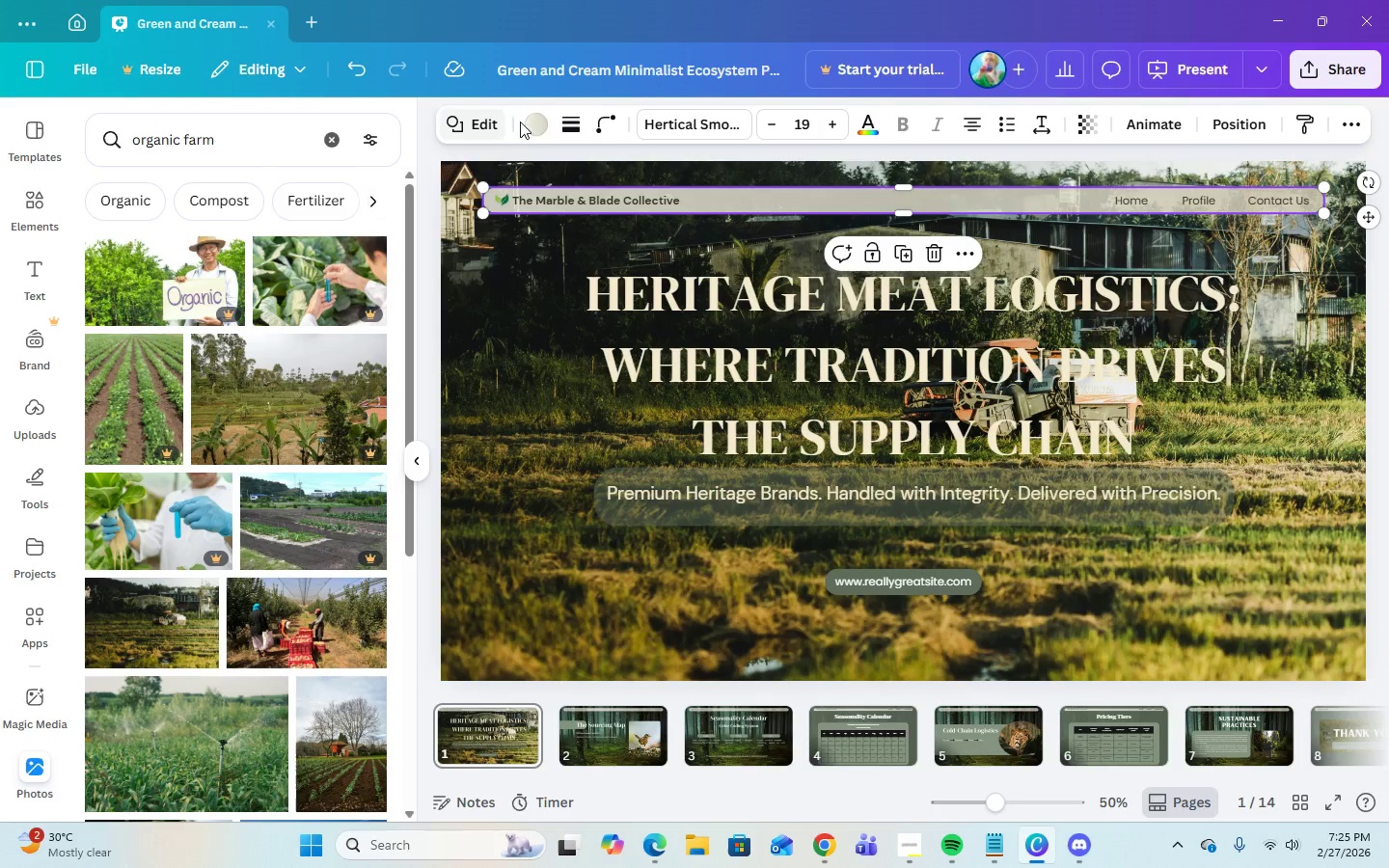 
left_click([534, 121])
 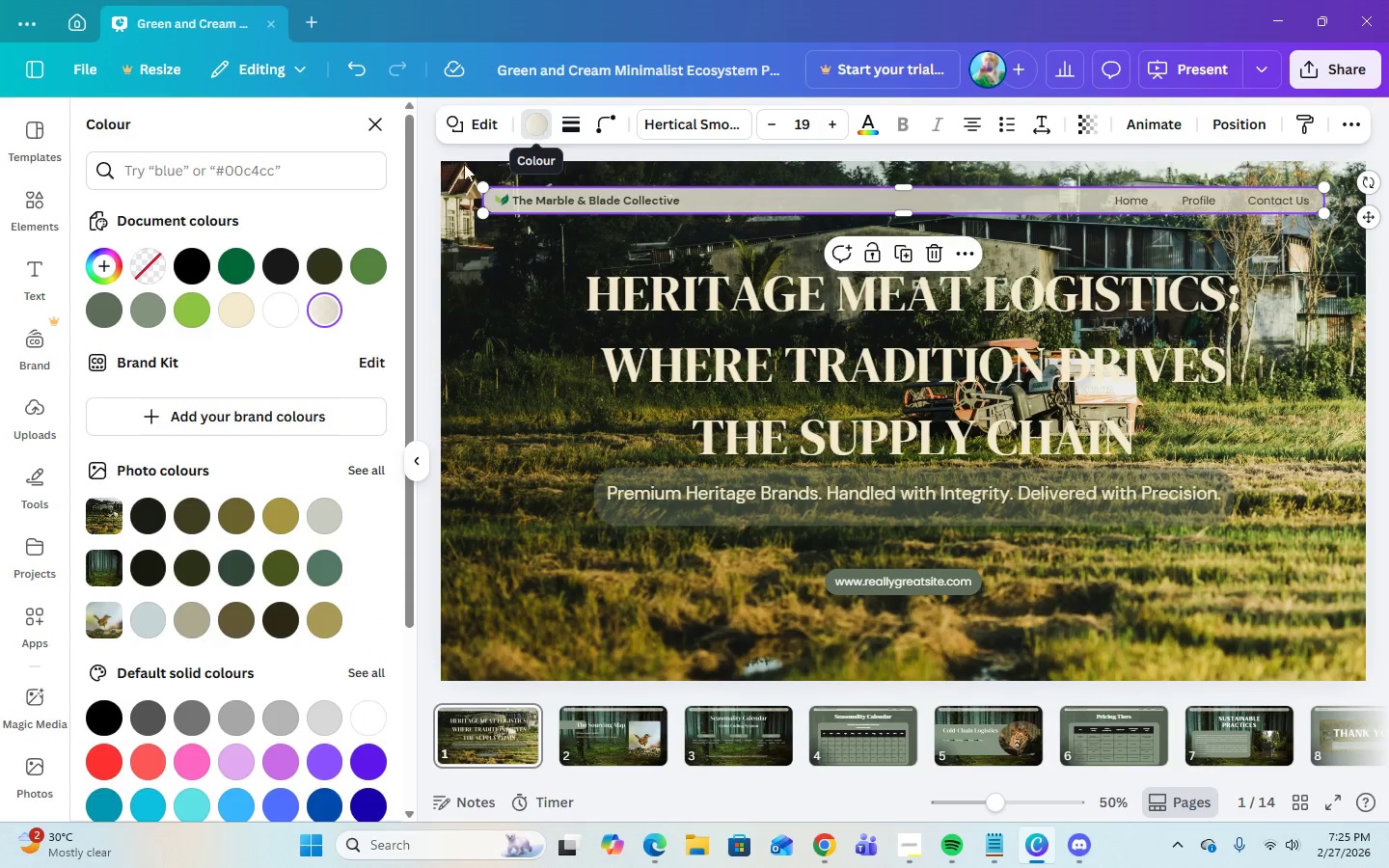 
mouse_move([302, 320])
 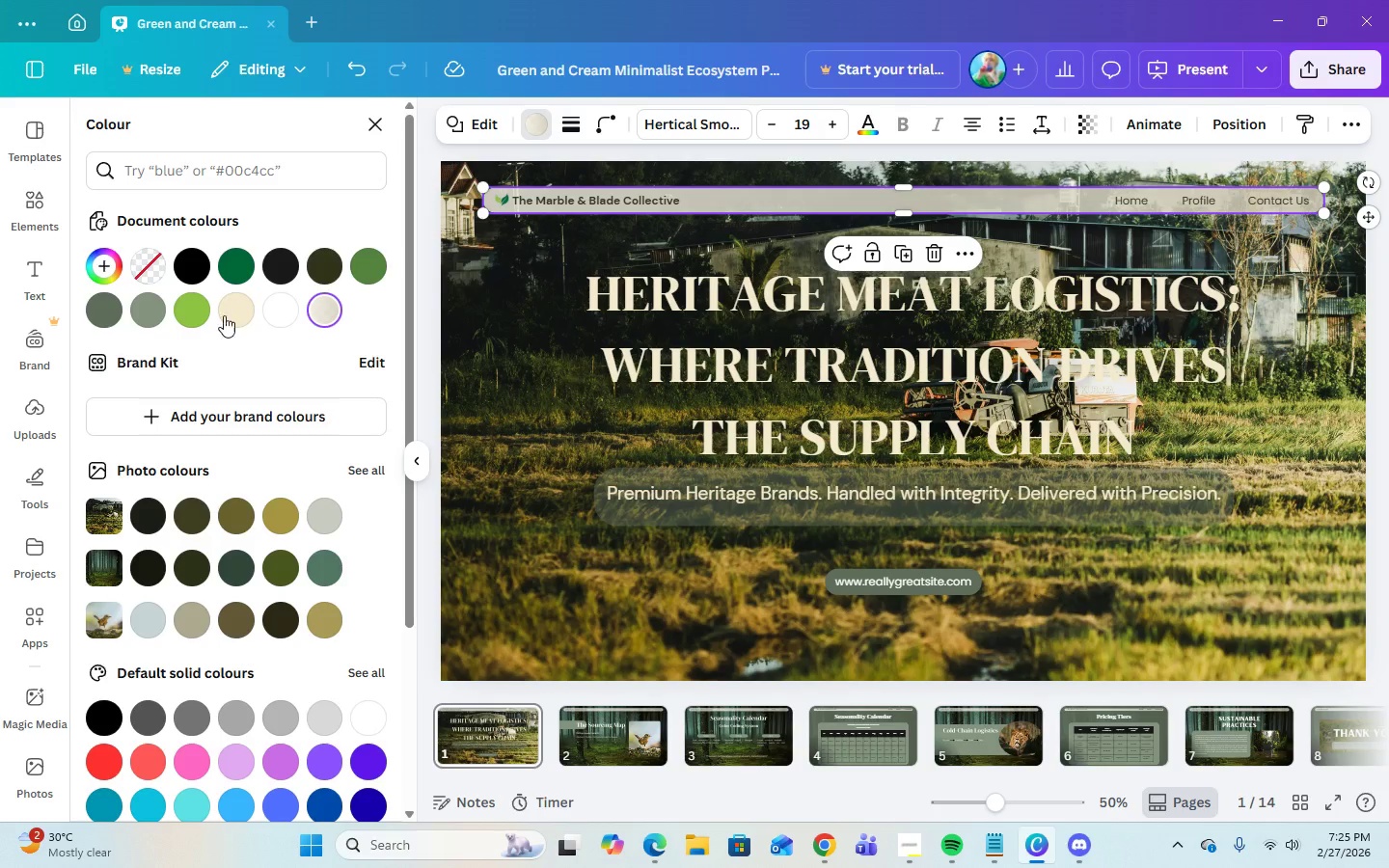 
left_click([230, 311])
 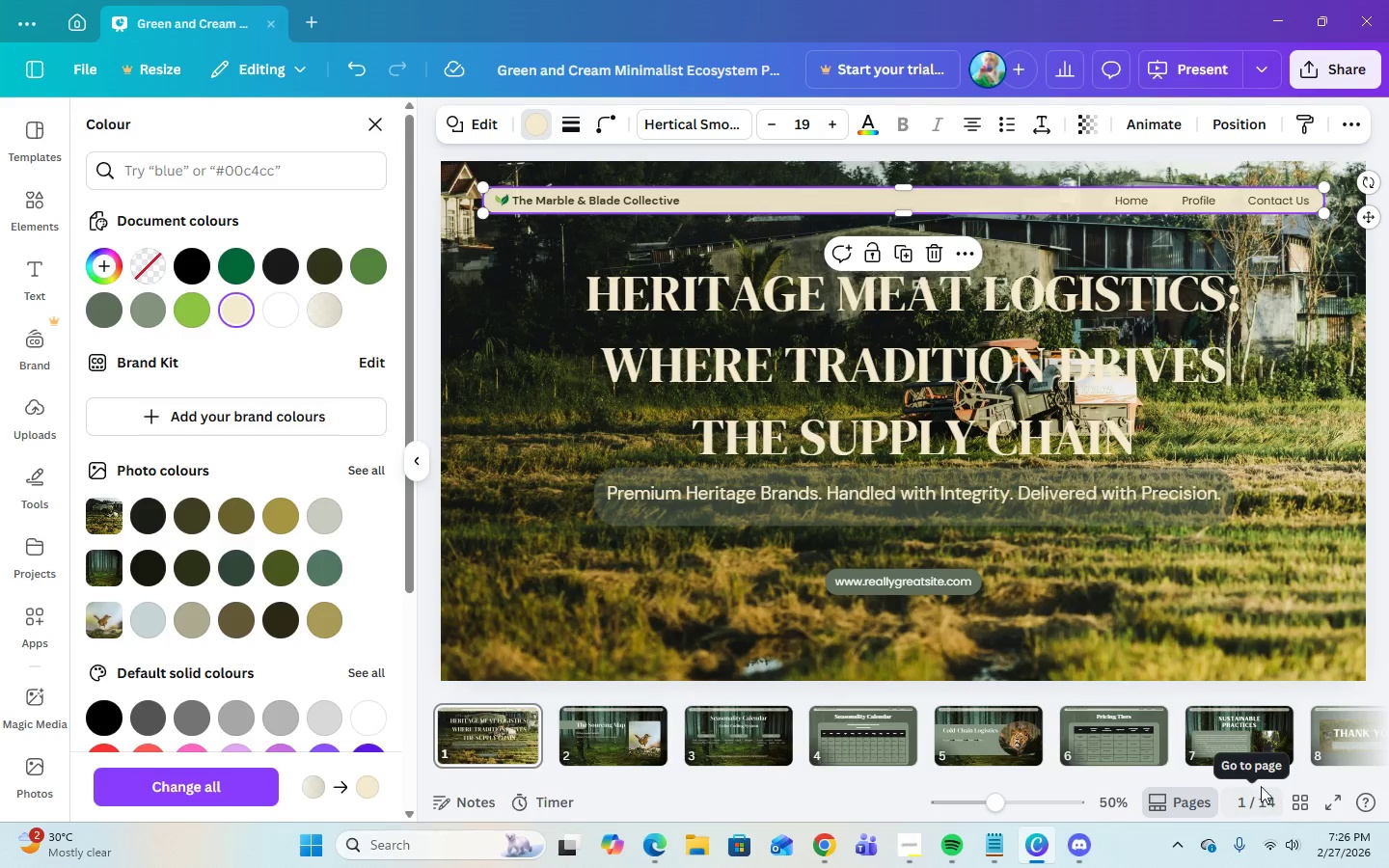 
wait(6.66)
 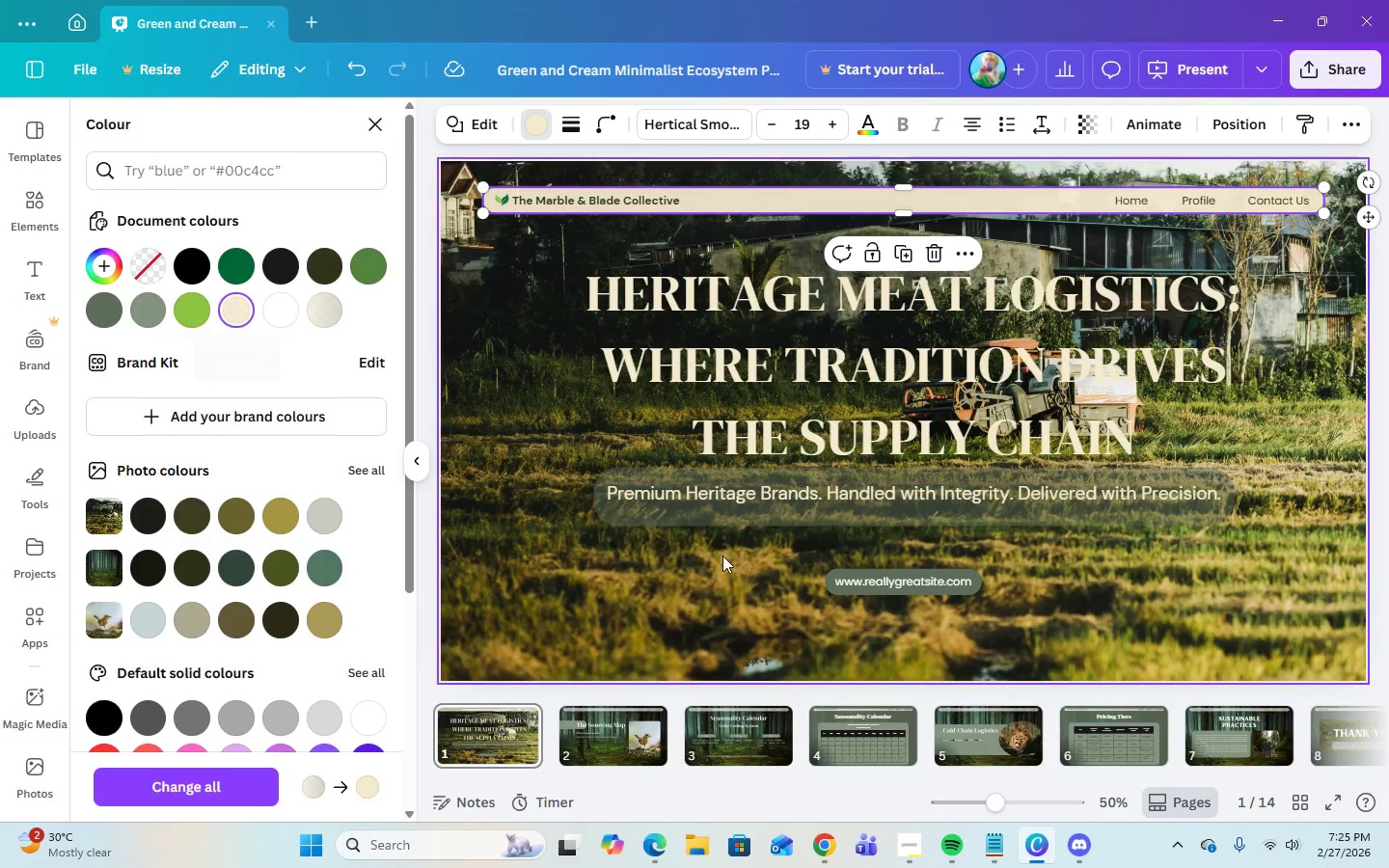 
left_click([611, 476])
 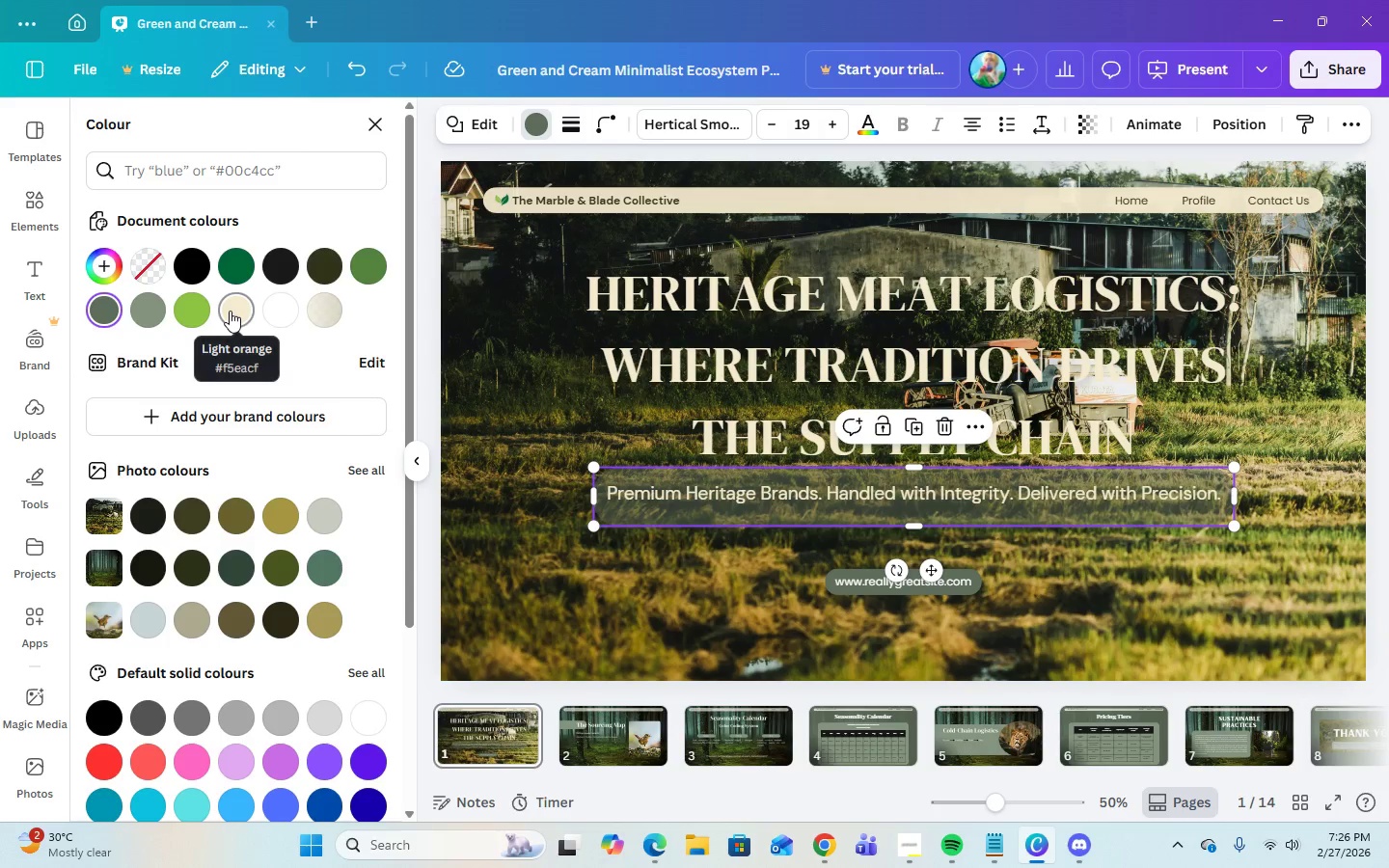 
wait(5.98)
 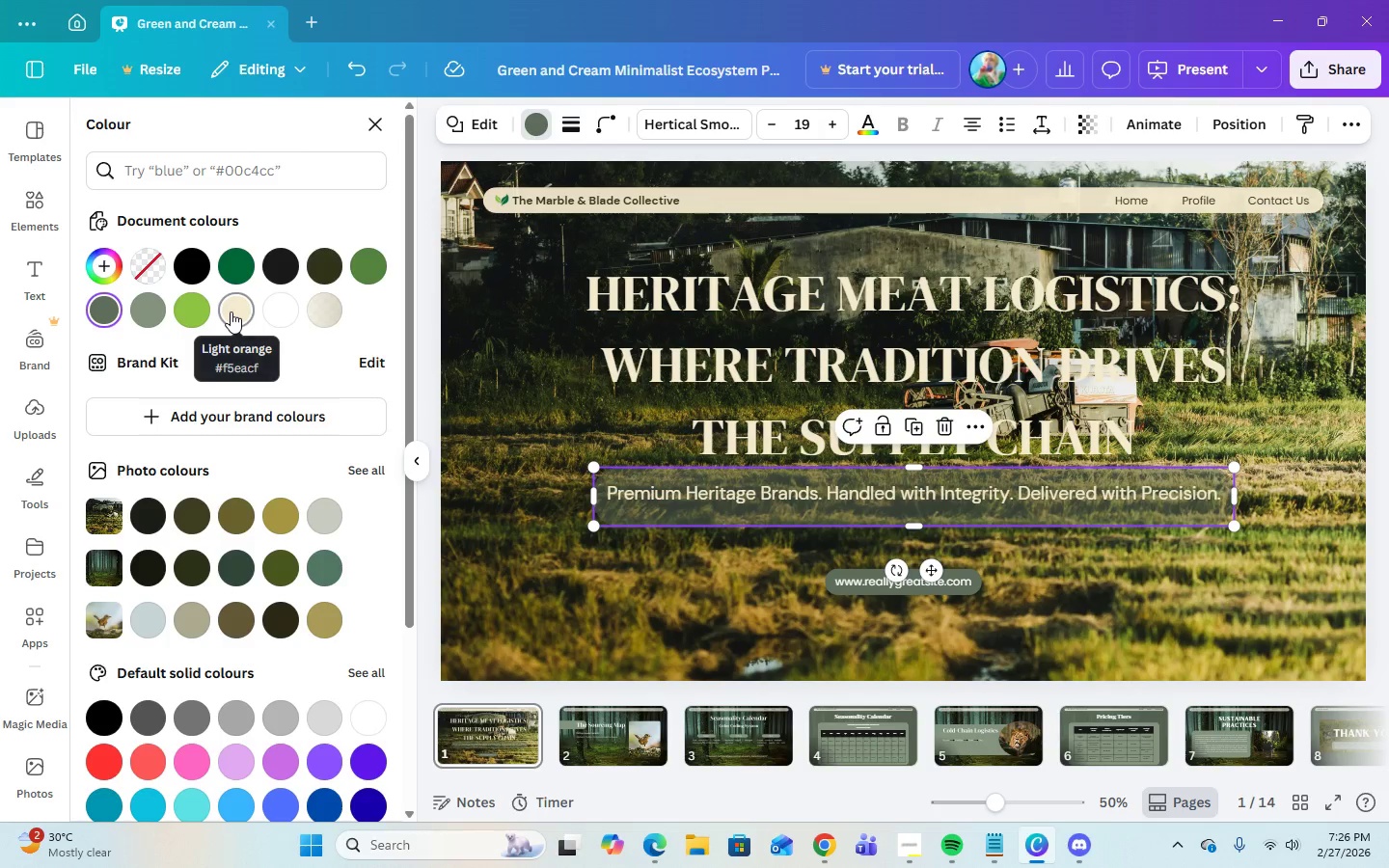 
left_click([230, 311])
 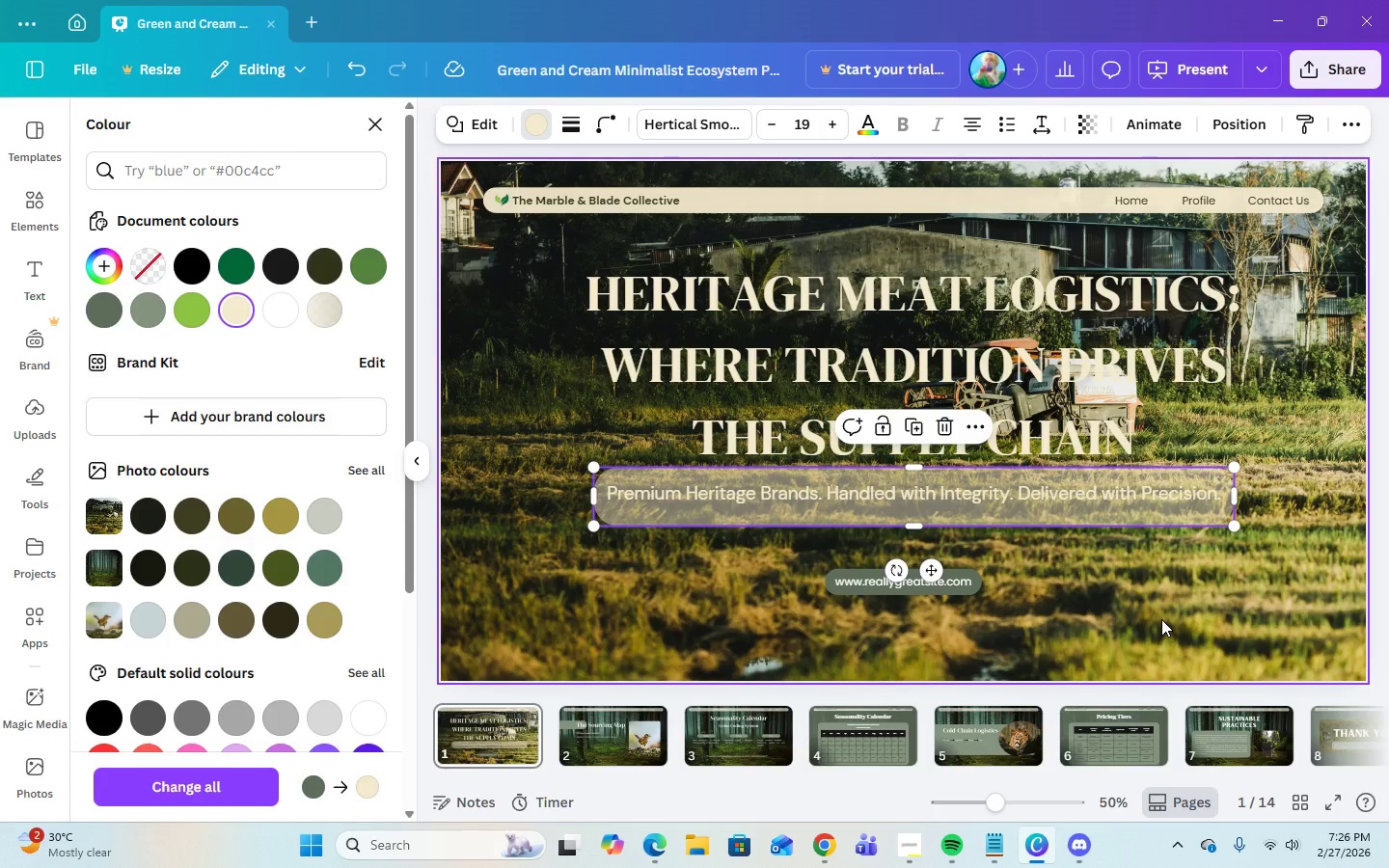 
wait(5.7)
 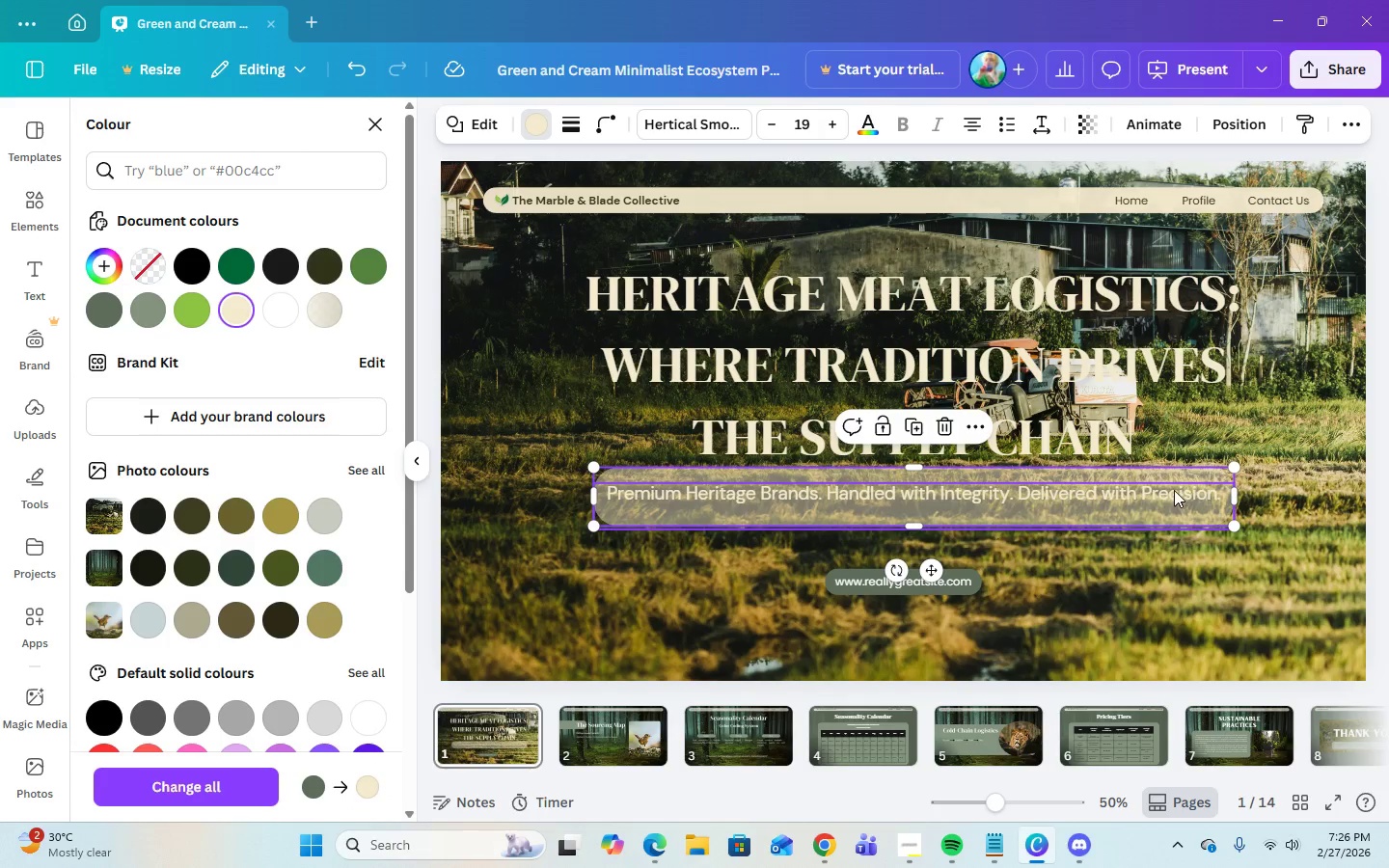 
left_click([824, 835])
 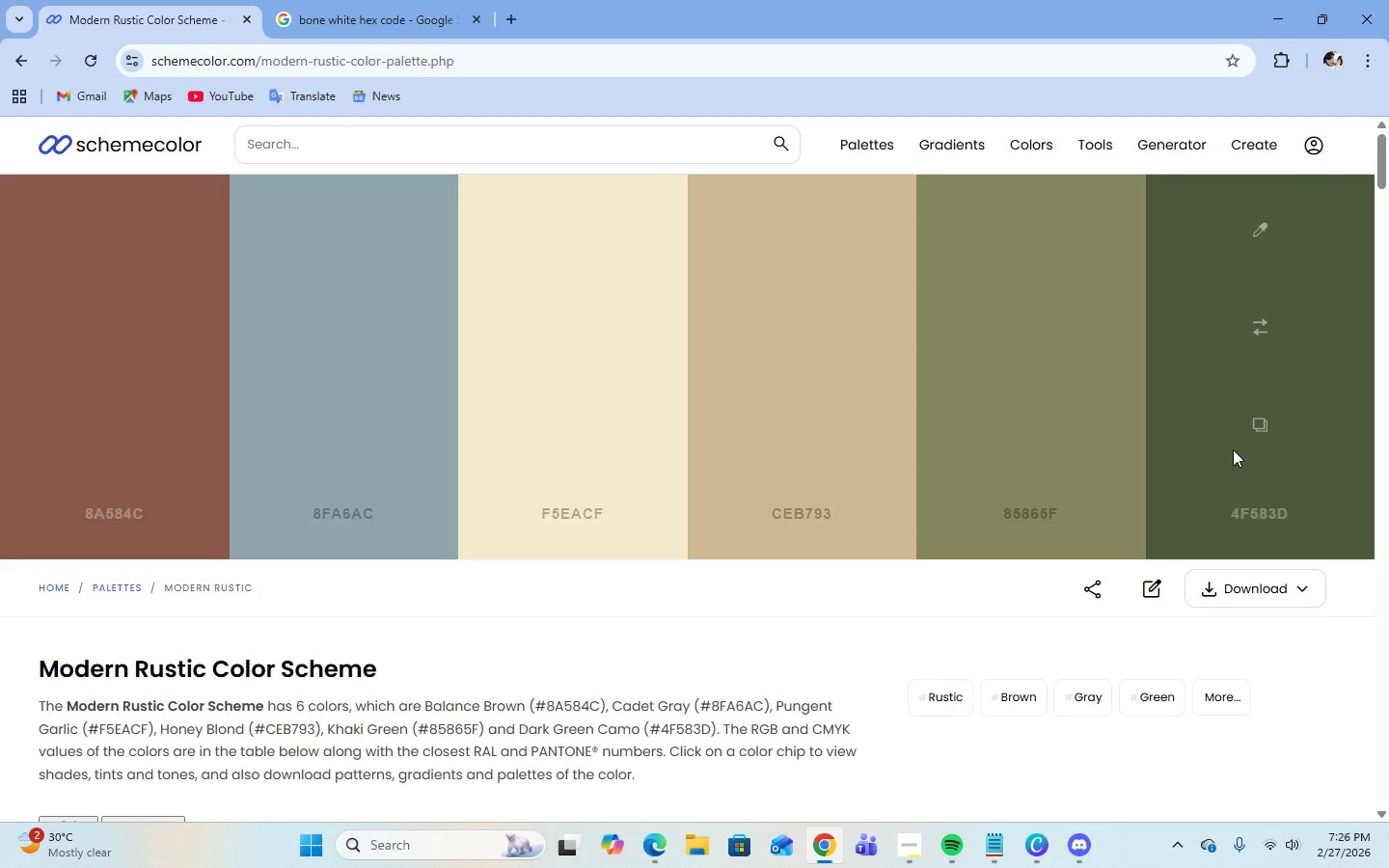 
left_click([915, 847])